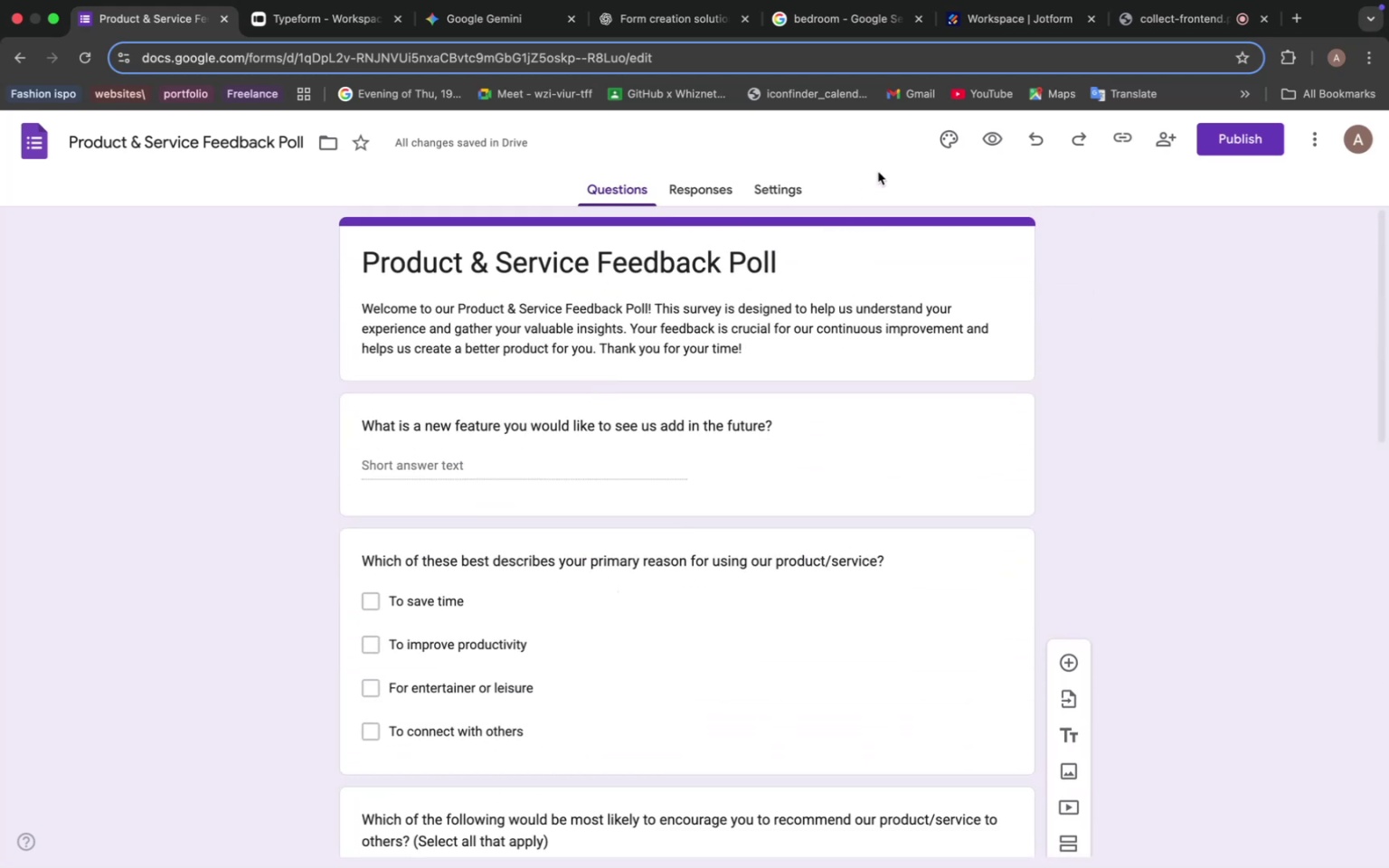 
left_click([992, 137])
 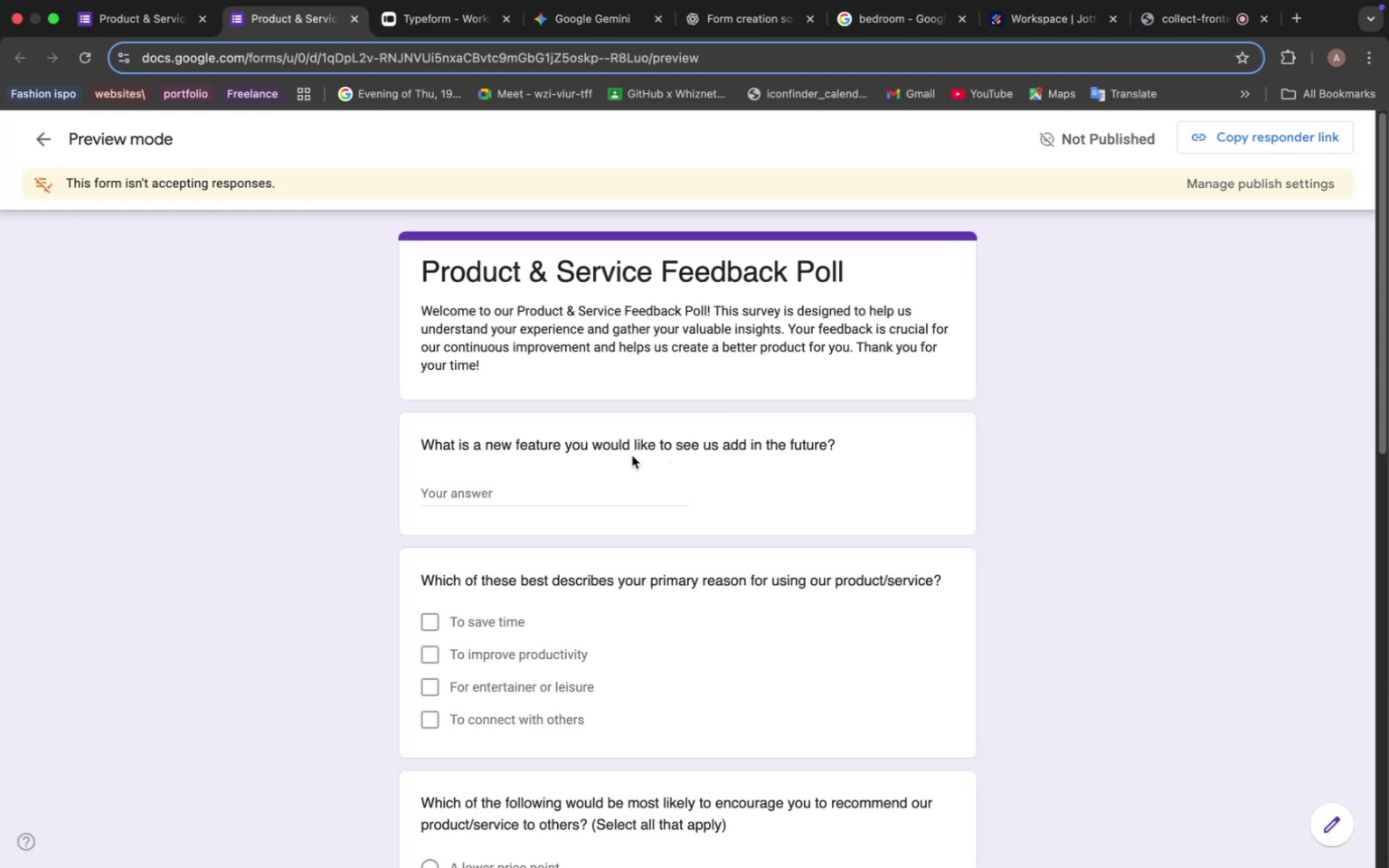 
scroll: coordinate [577, 485], scroll_direction: down, amount: 13.0
 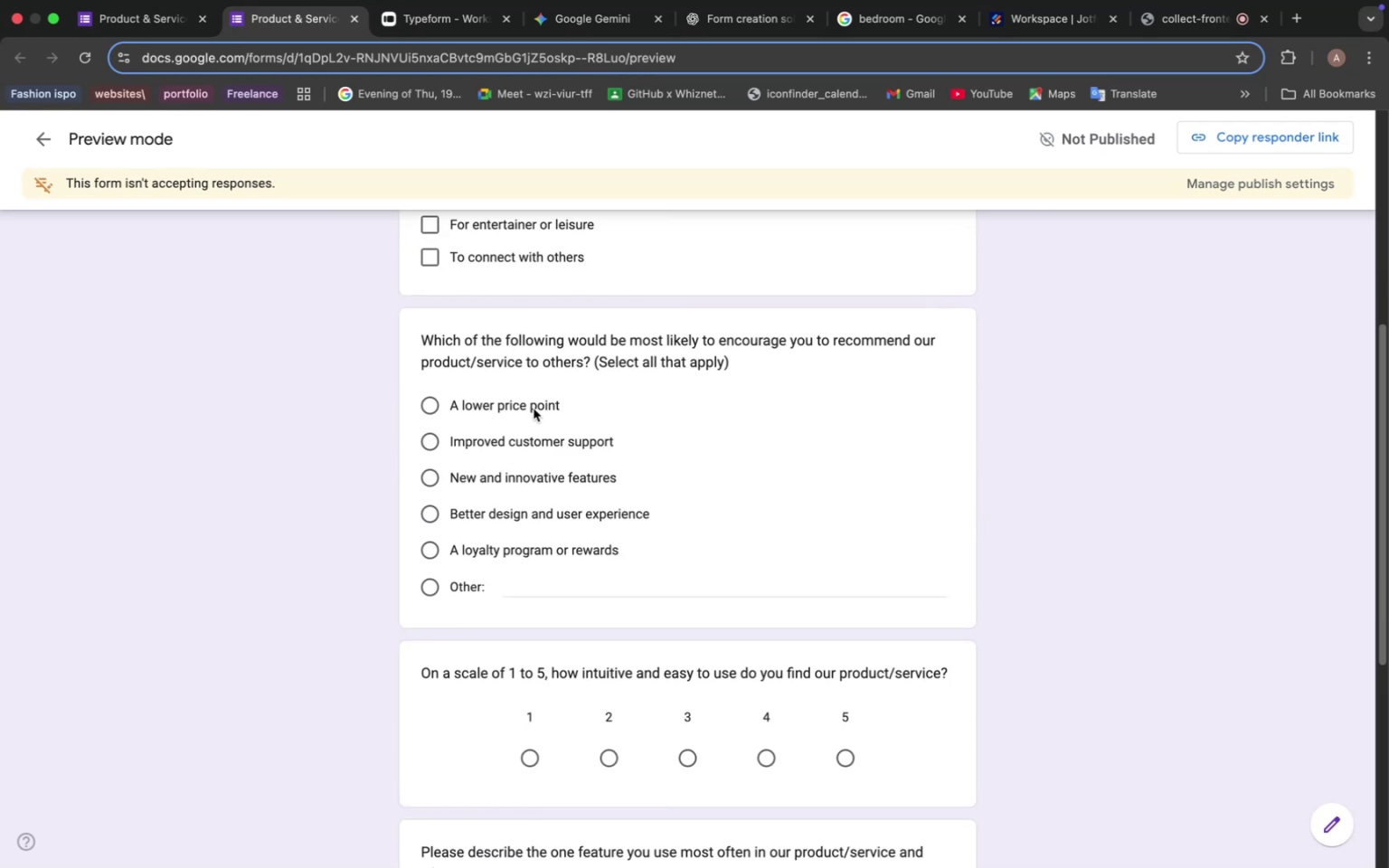 
left_click([501, 442])
 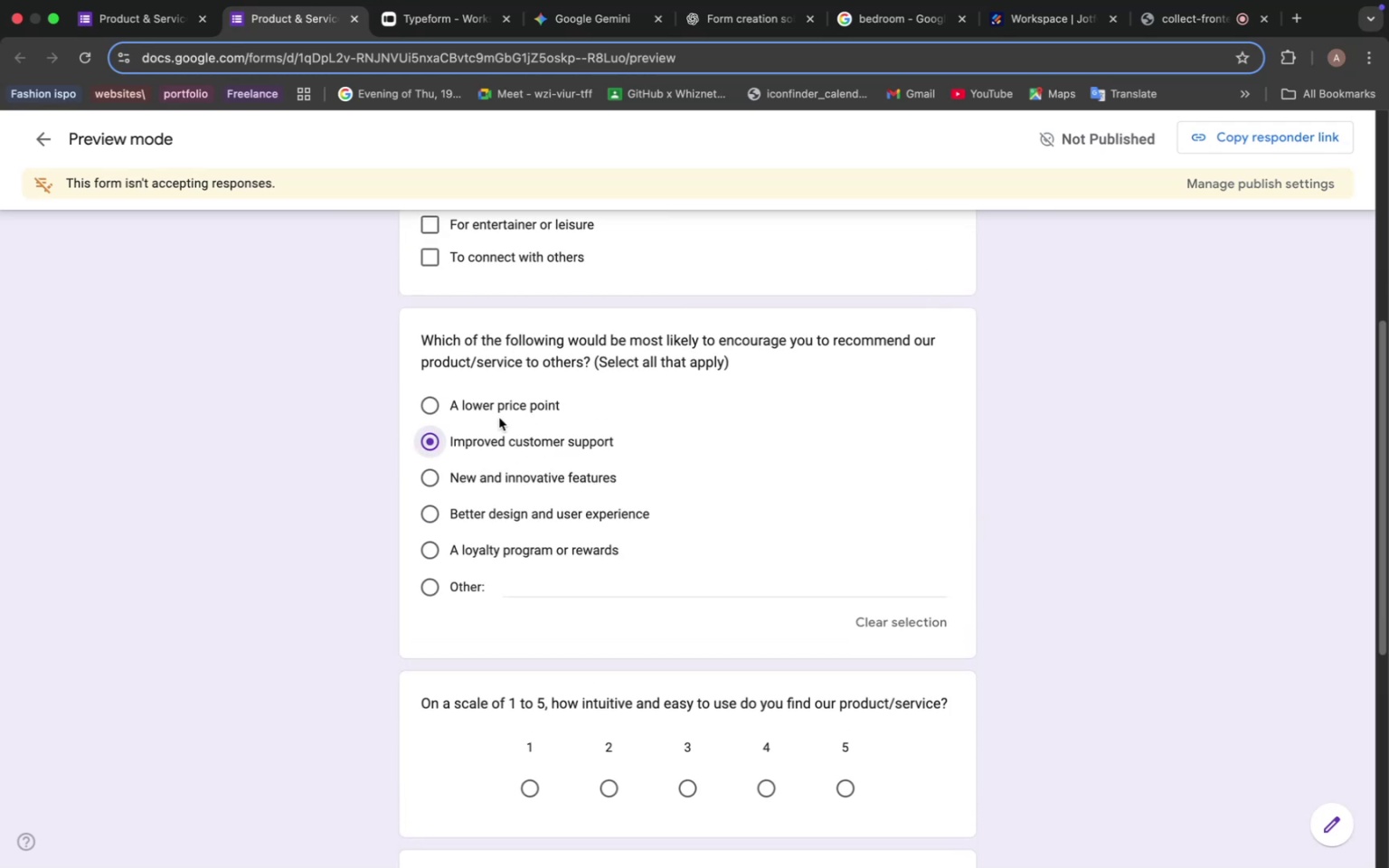 
scroll: coordinate [502, 401], scroll_direction: up, amount: 16.0
 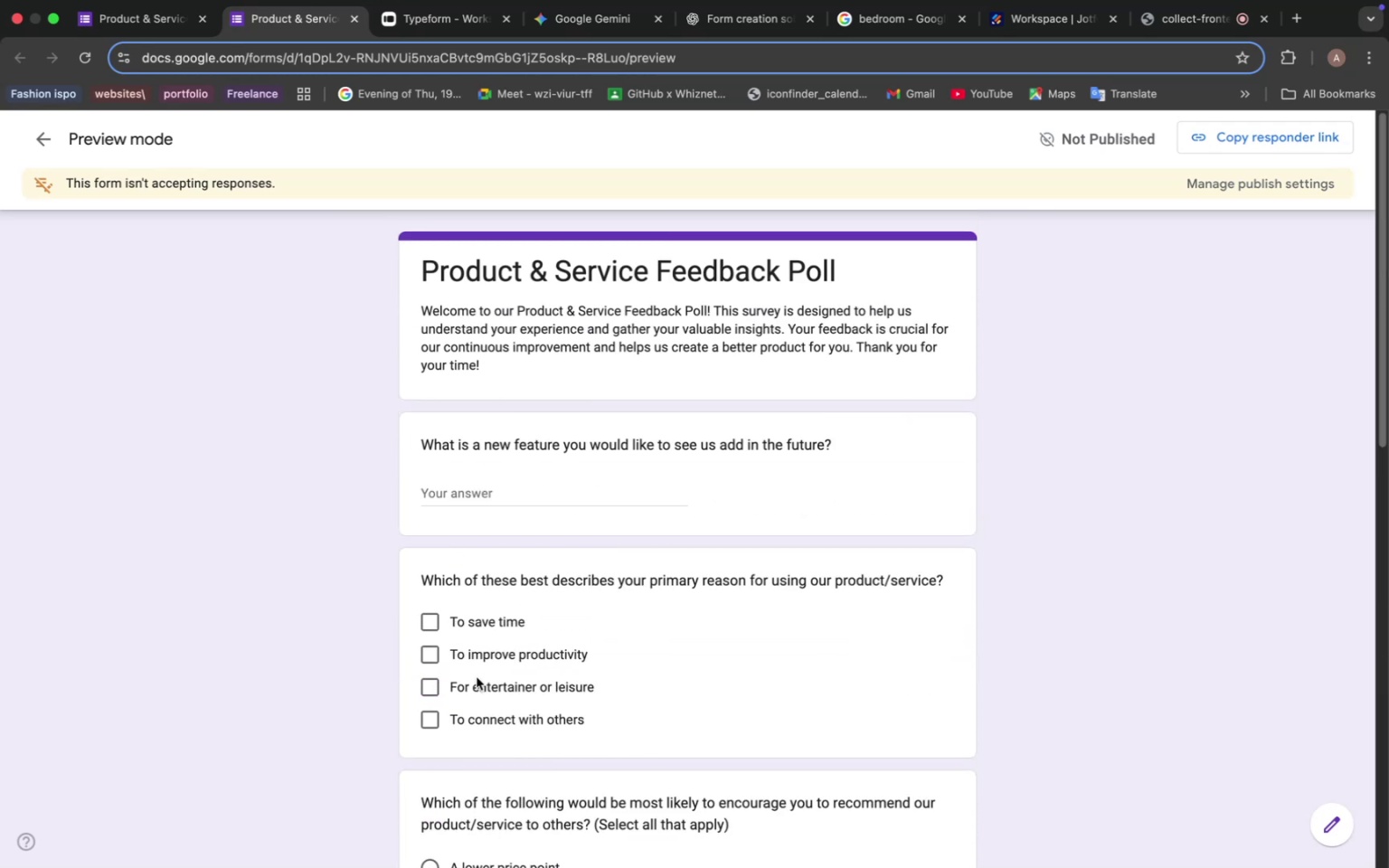 
left_click([474, 671])
 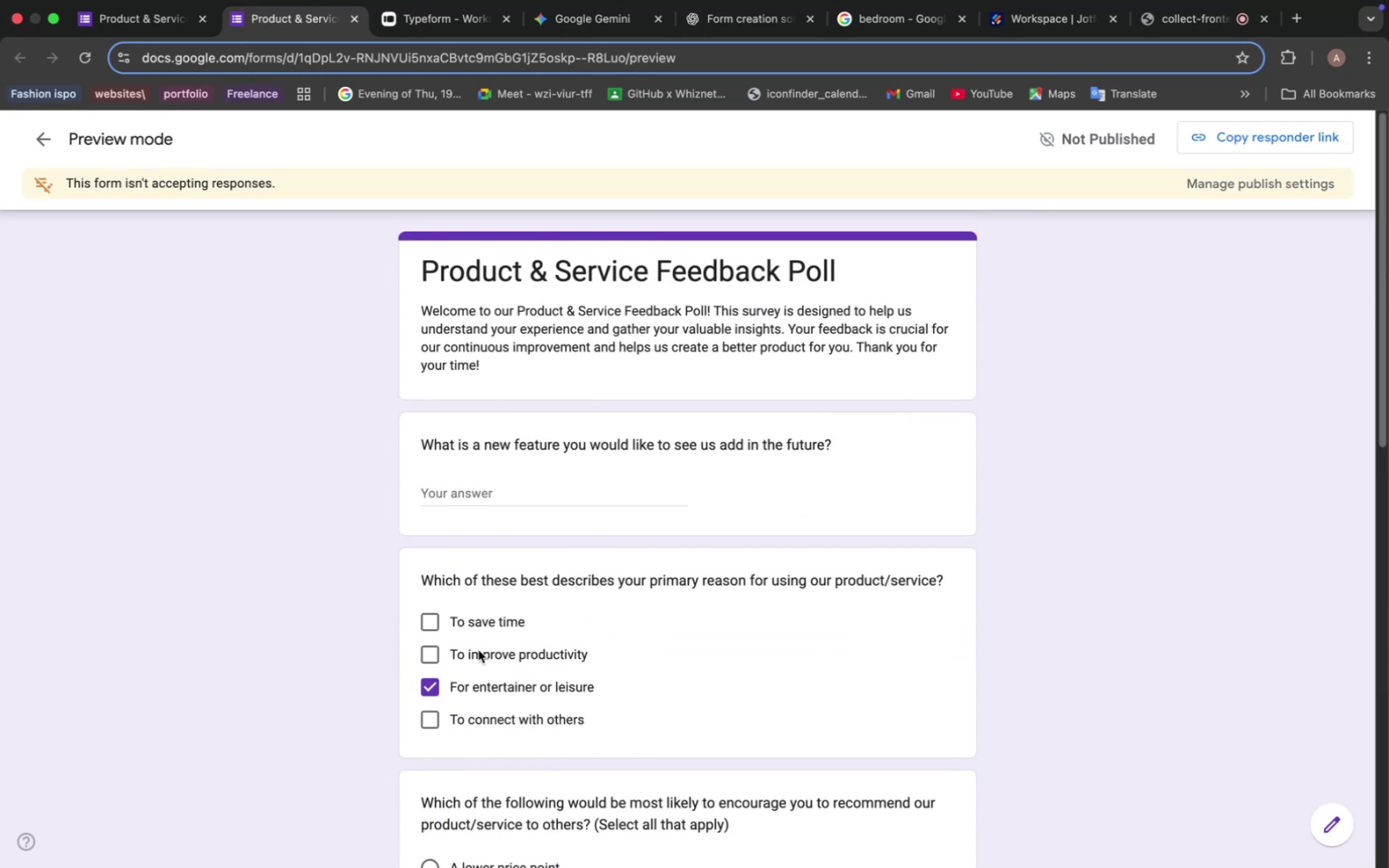 
left_click([479, 644])
 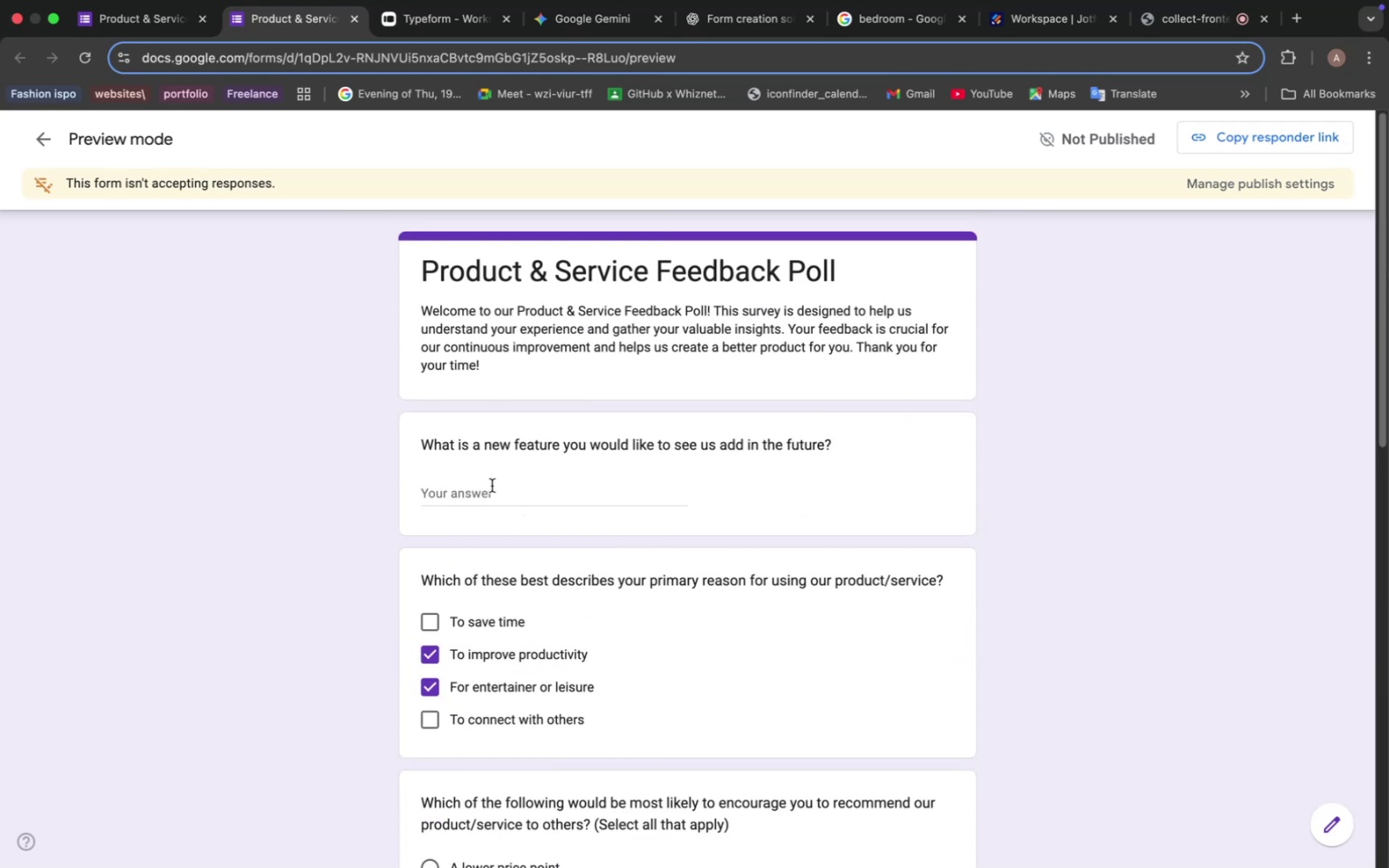 
scroll: coordinate [530, 544], scroll_direction: down, amount: 14.0
 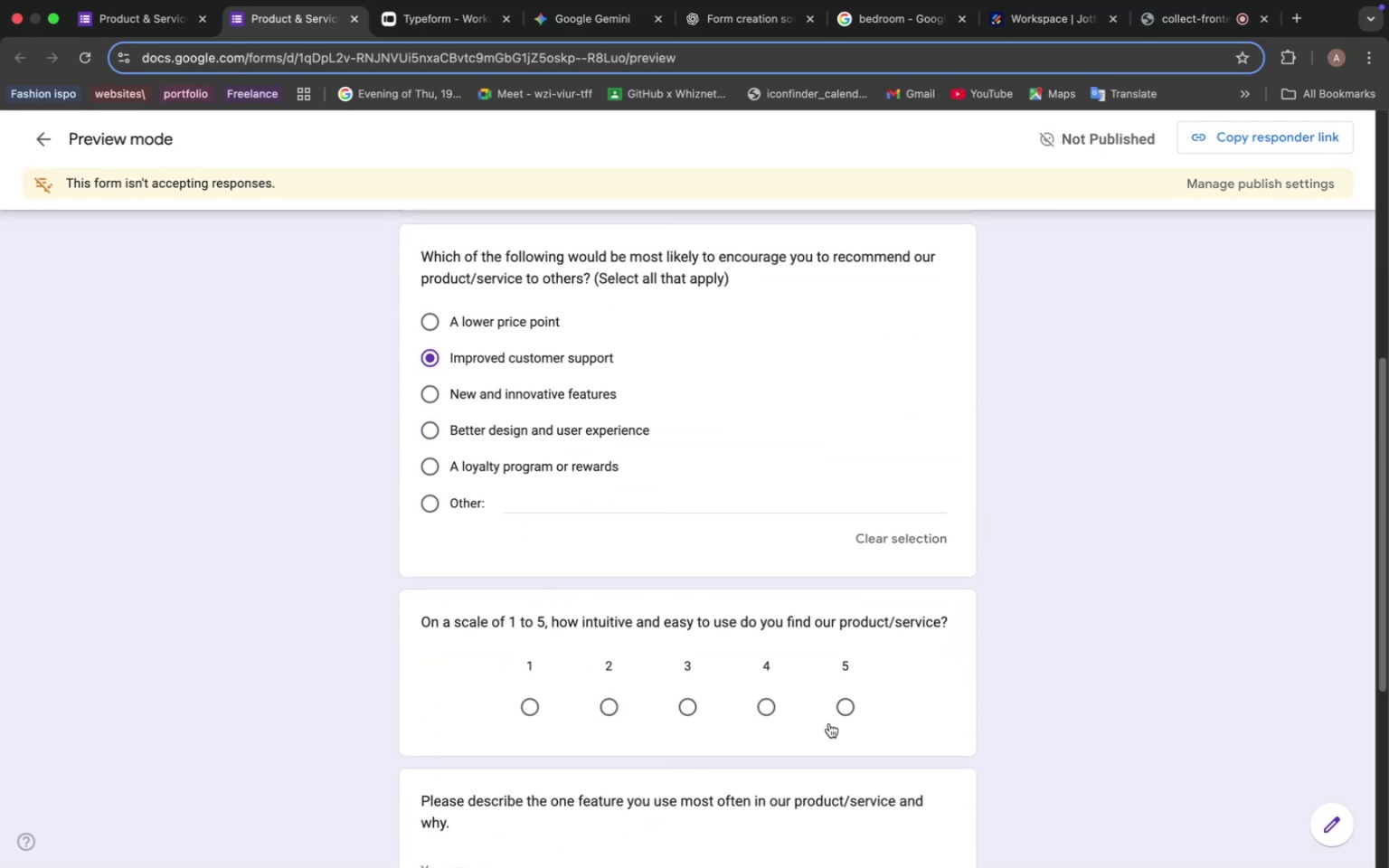 
left_click([839, 707])
 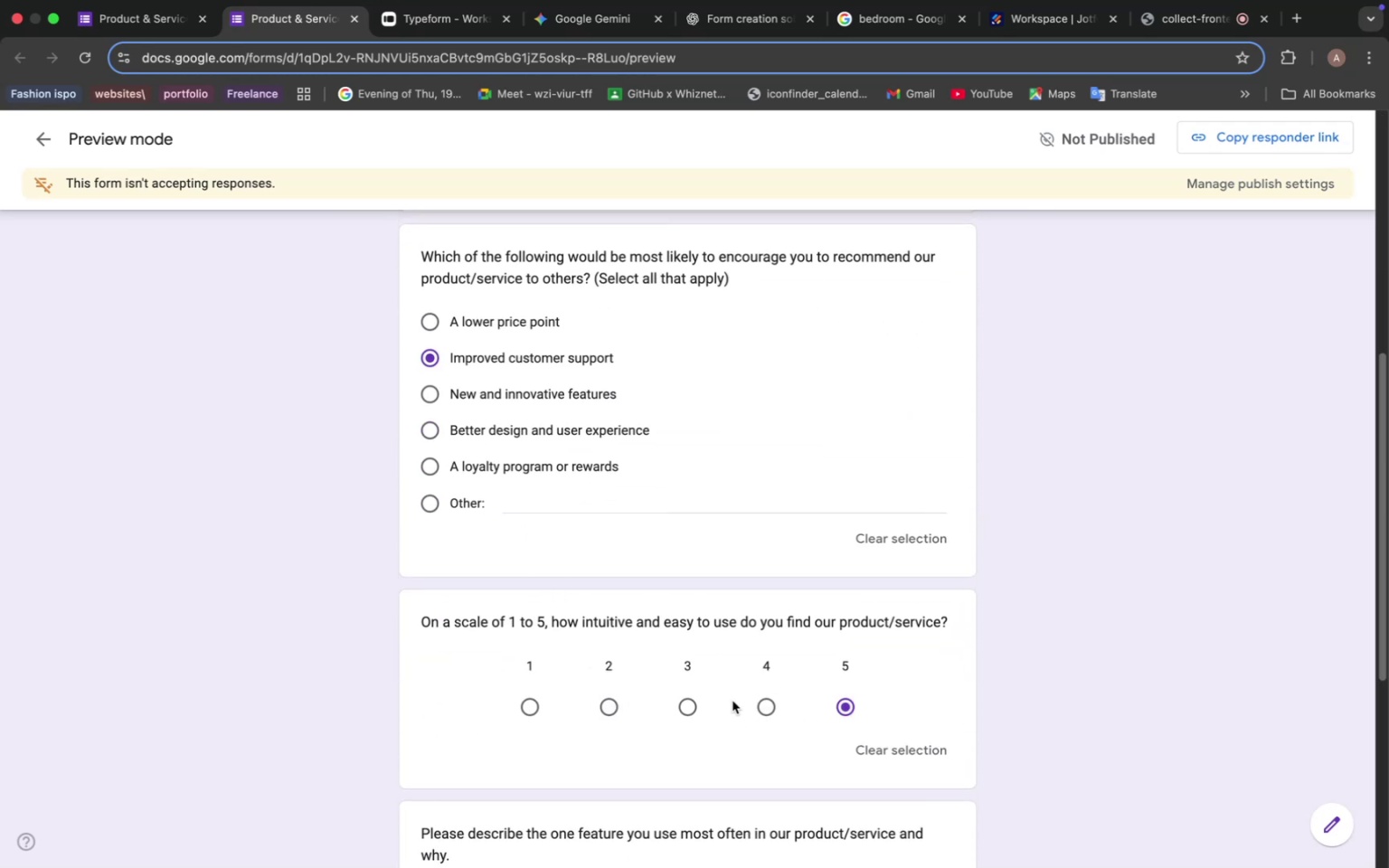 
scroll: coordinate [660, 671], scroll_direction: up, amount: 10.0
 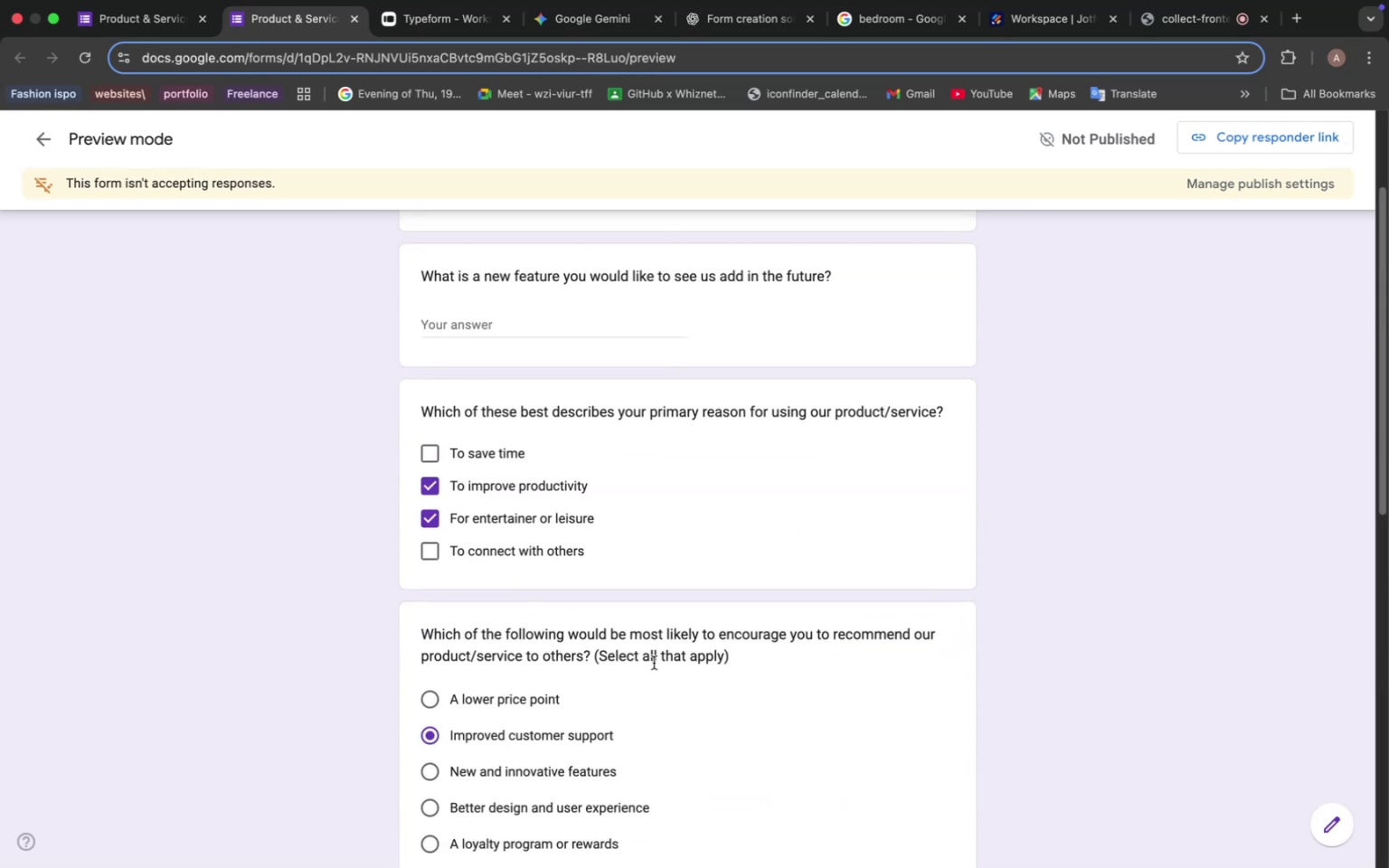 
scroll: coordinate [642, 653], scroll_direction: down, amount: 29.0
 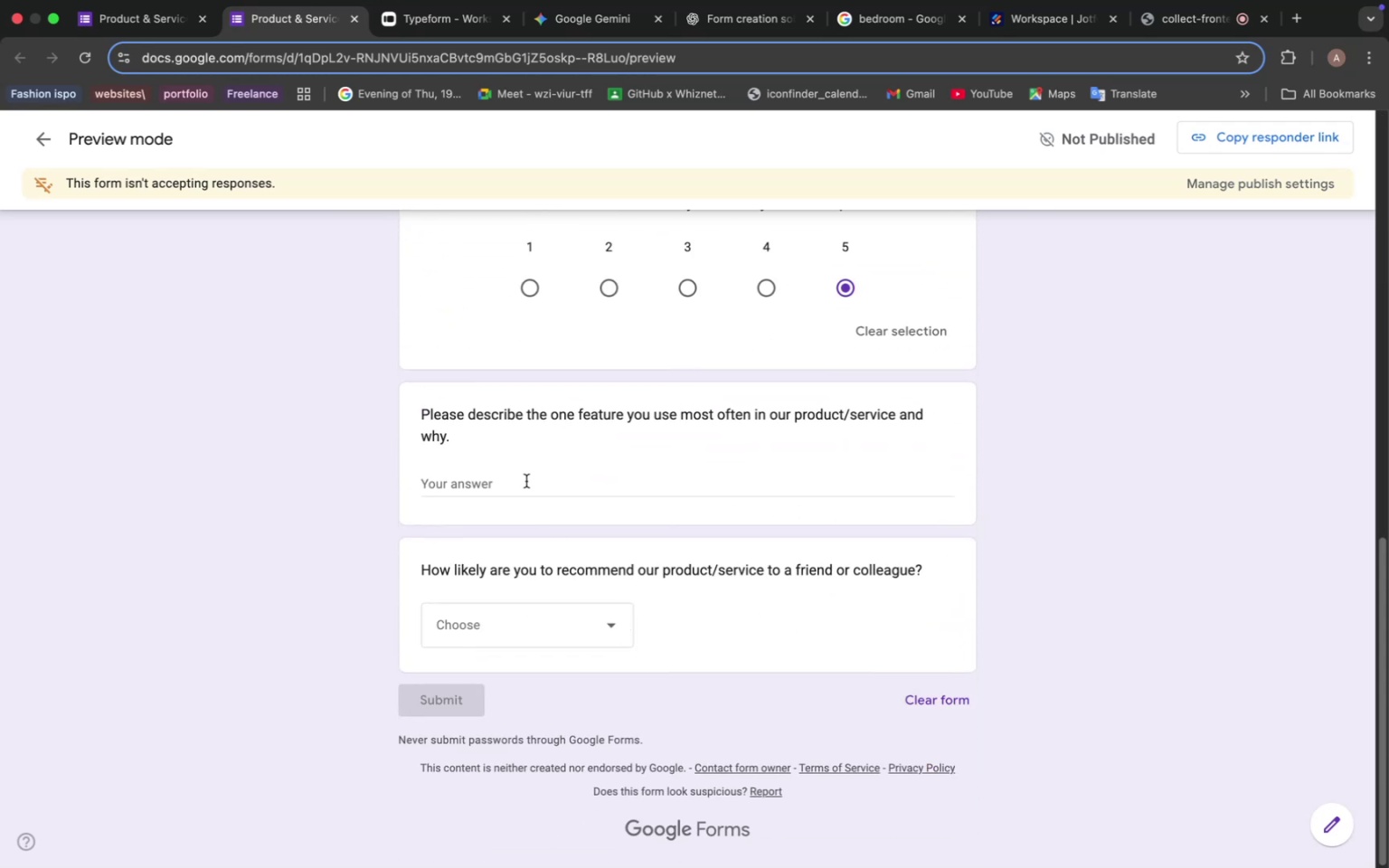 
left_click([524, 477])
 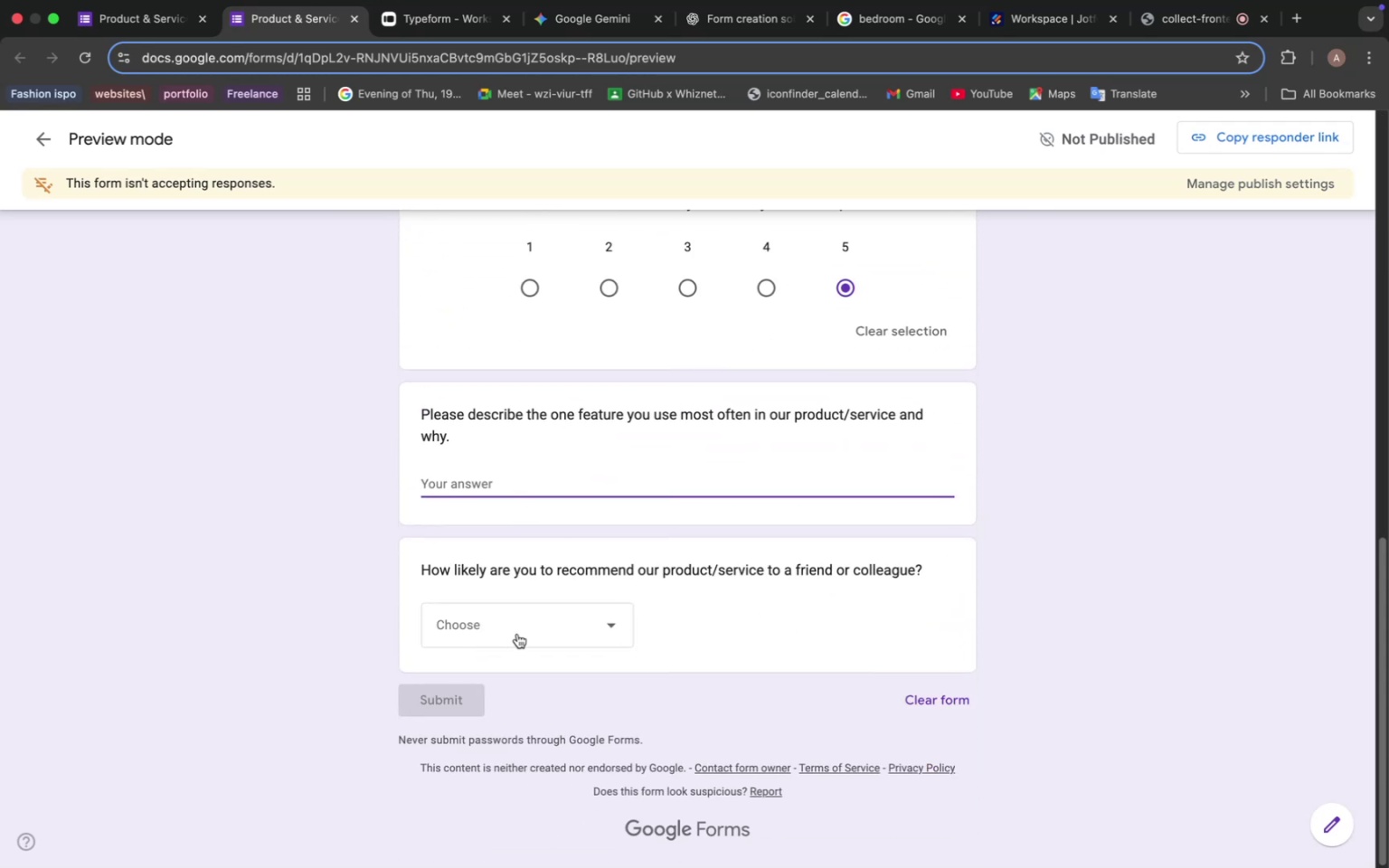 
left_click([552, 629])
 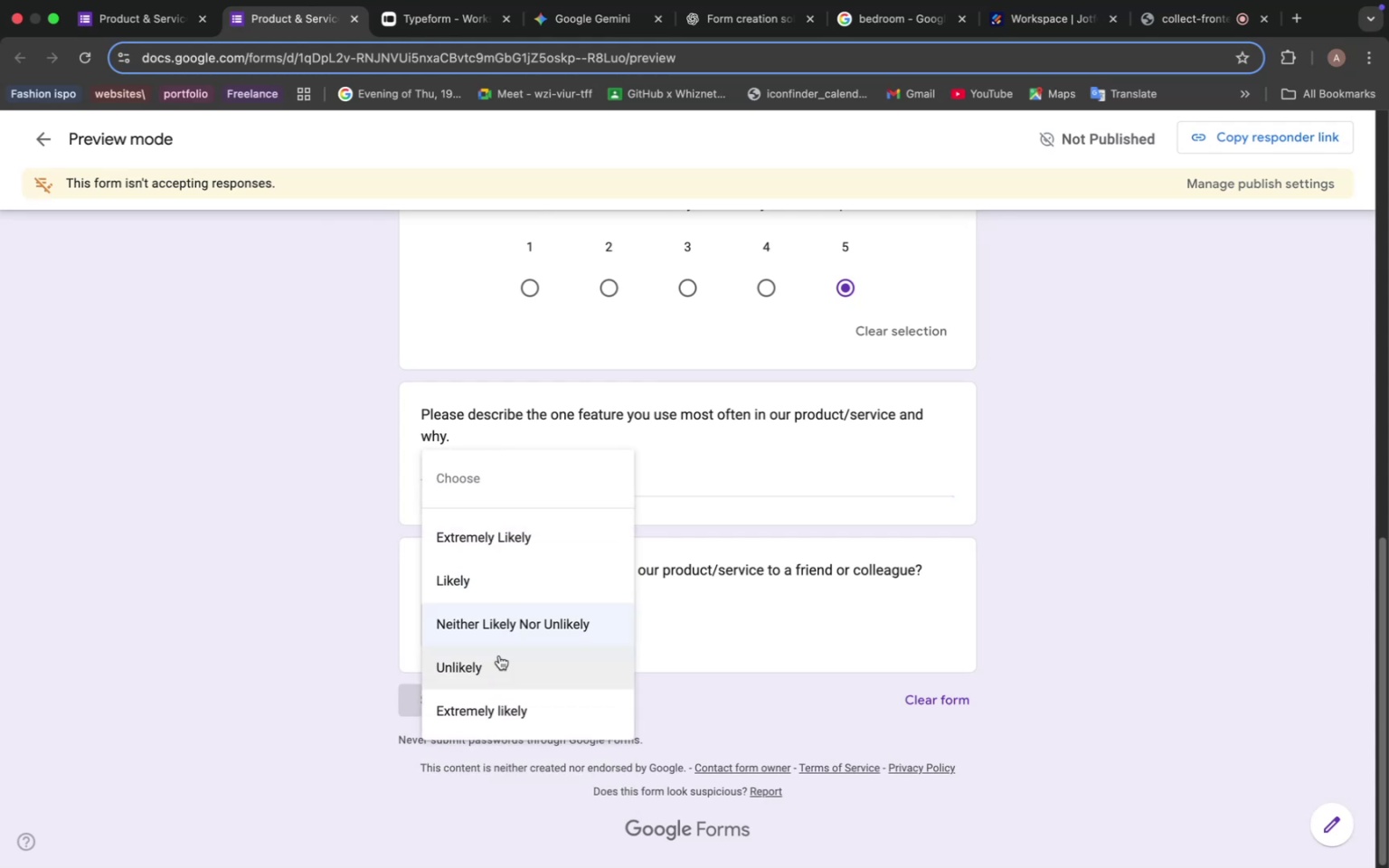 
left_click([534, 714])
 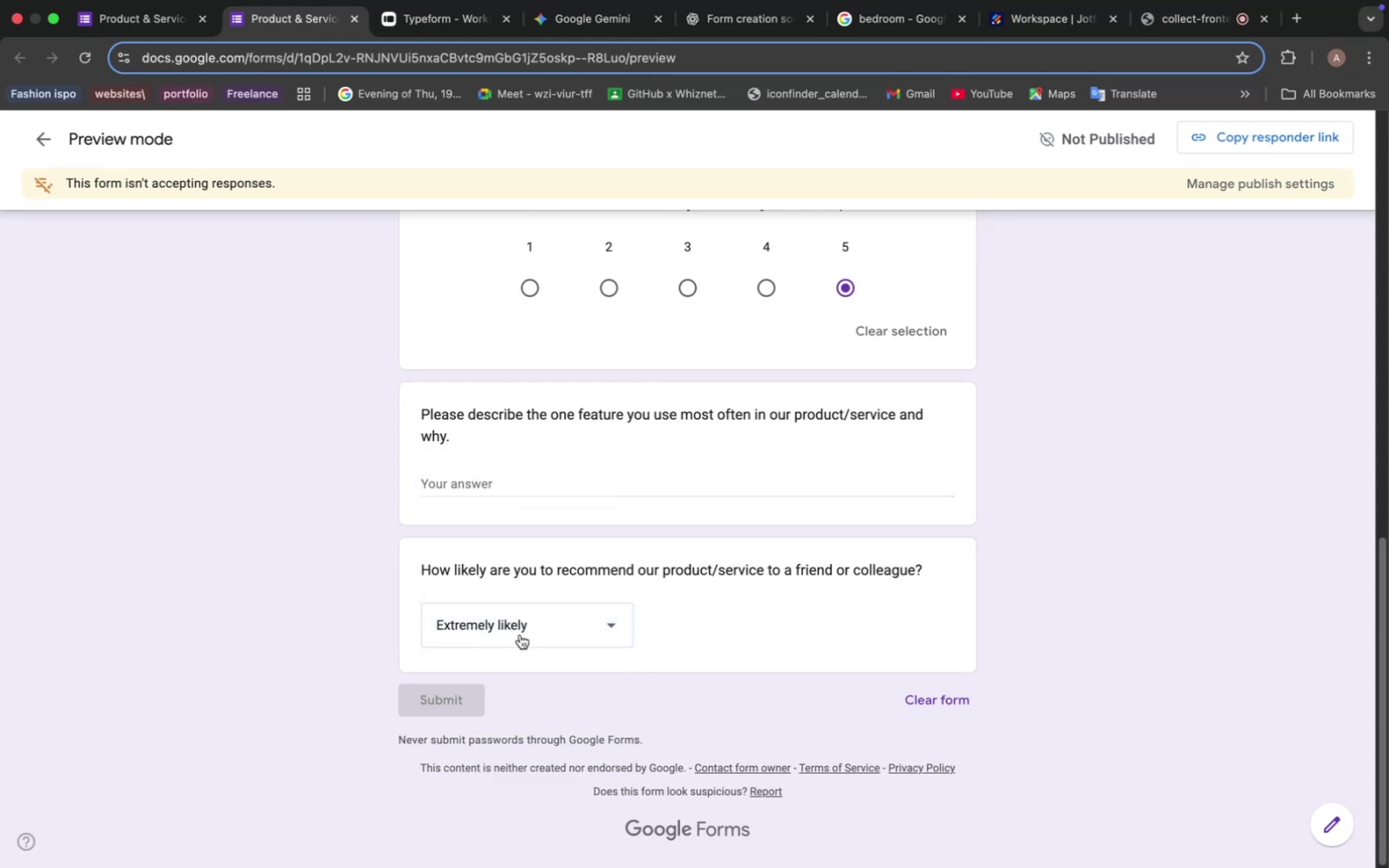 
left_click([544, 625])
 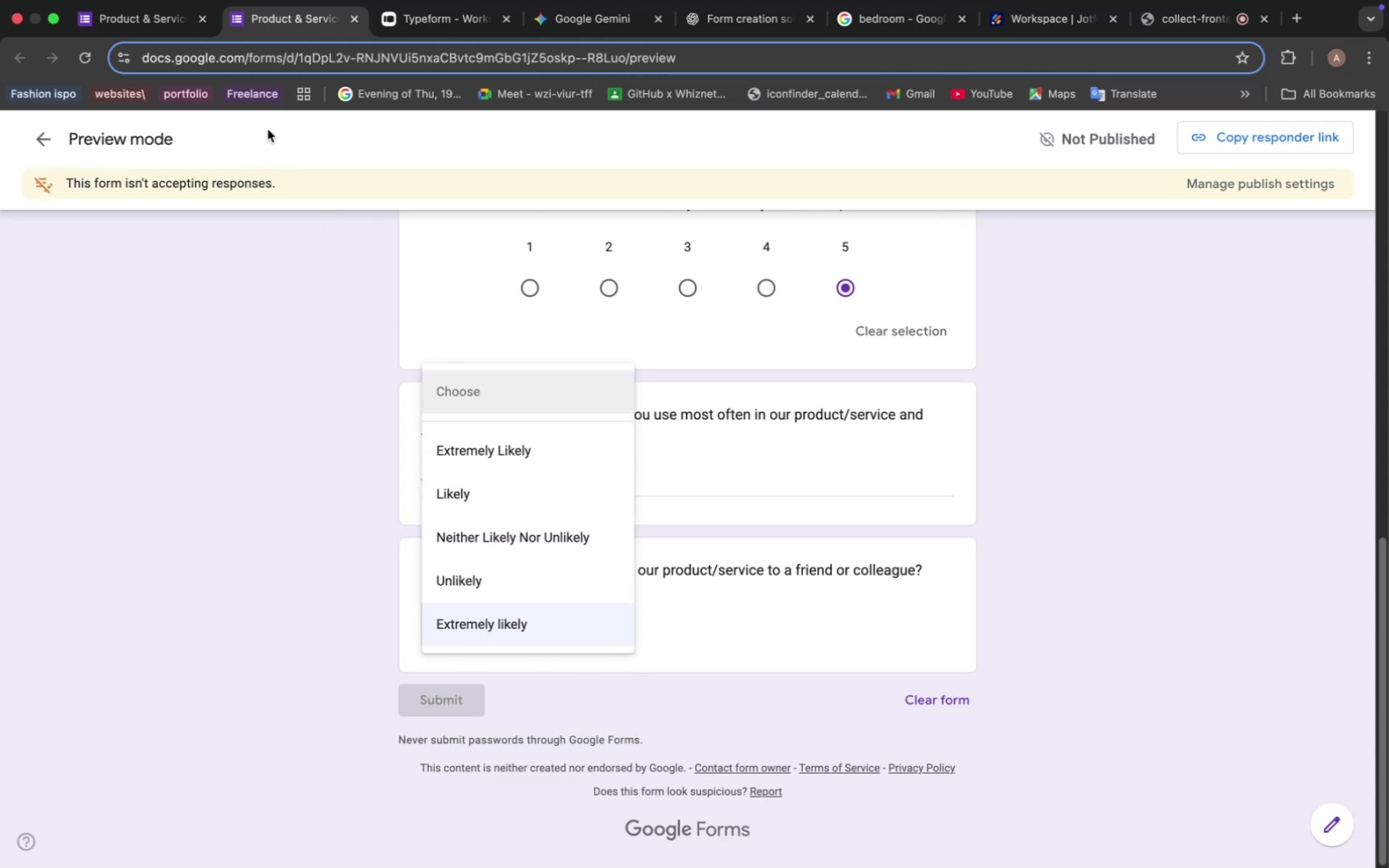 
left_click([134, 17])
 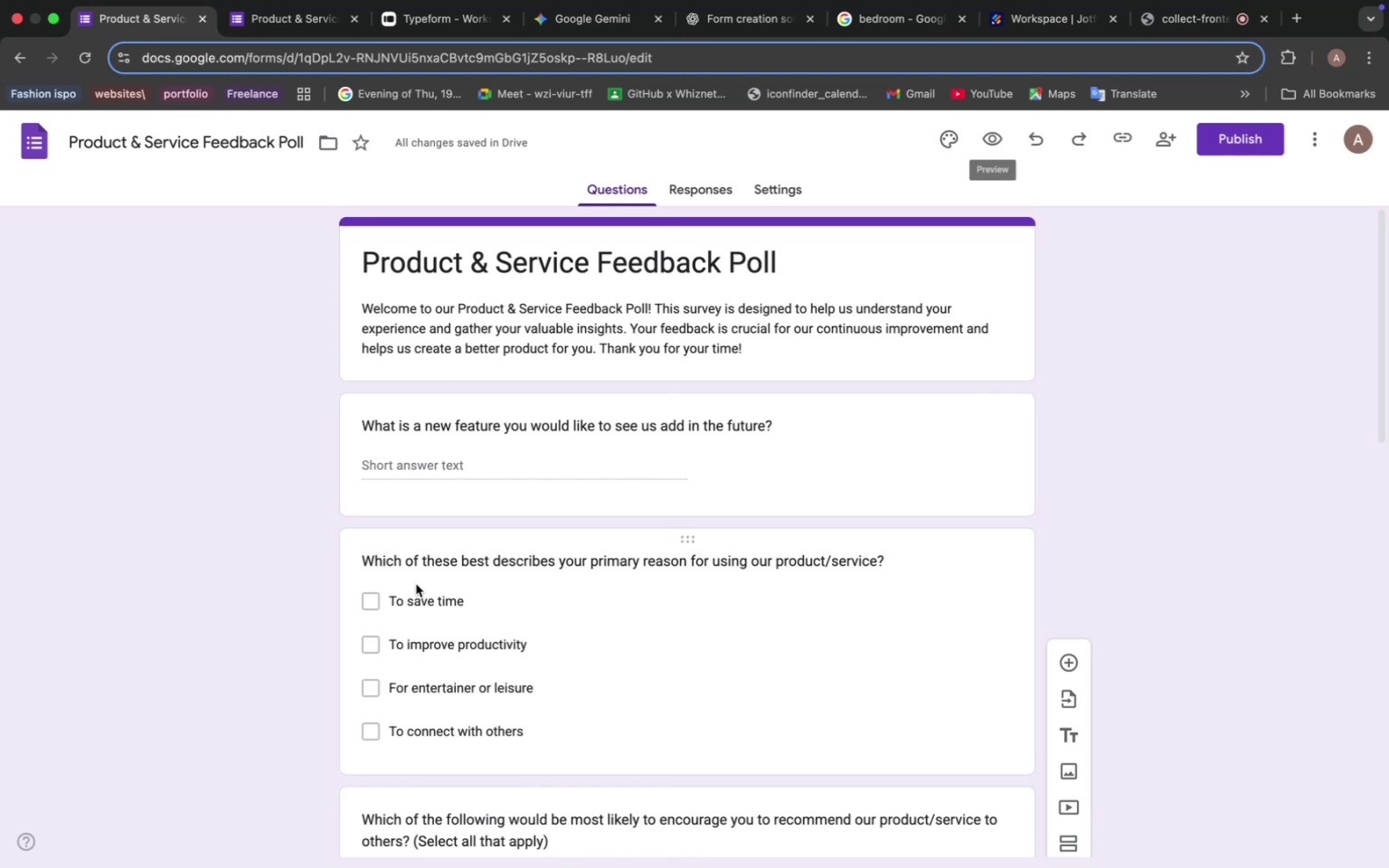 
scroll: coordinate [426, 617], scroll_direction: down, amount: 44.0
 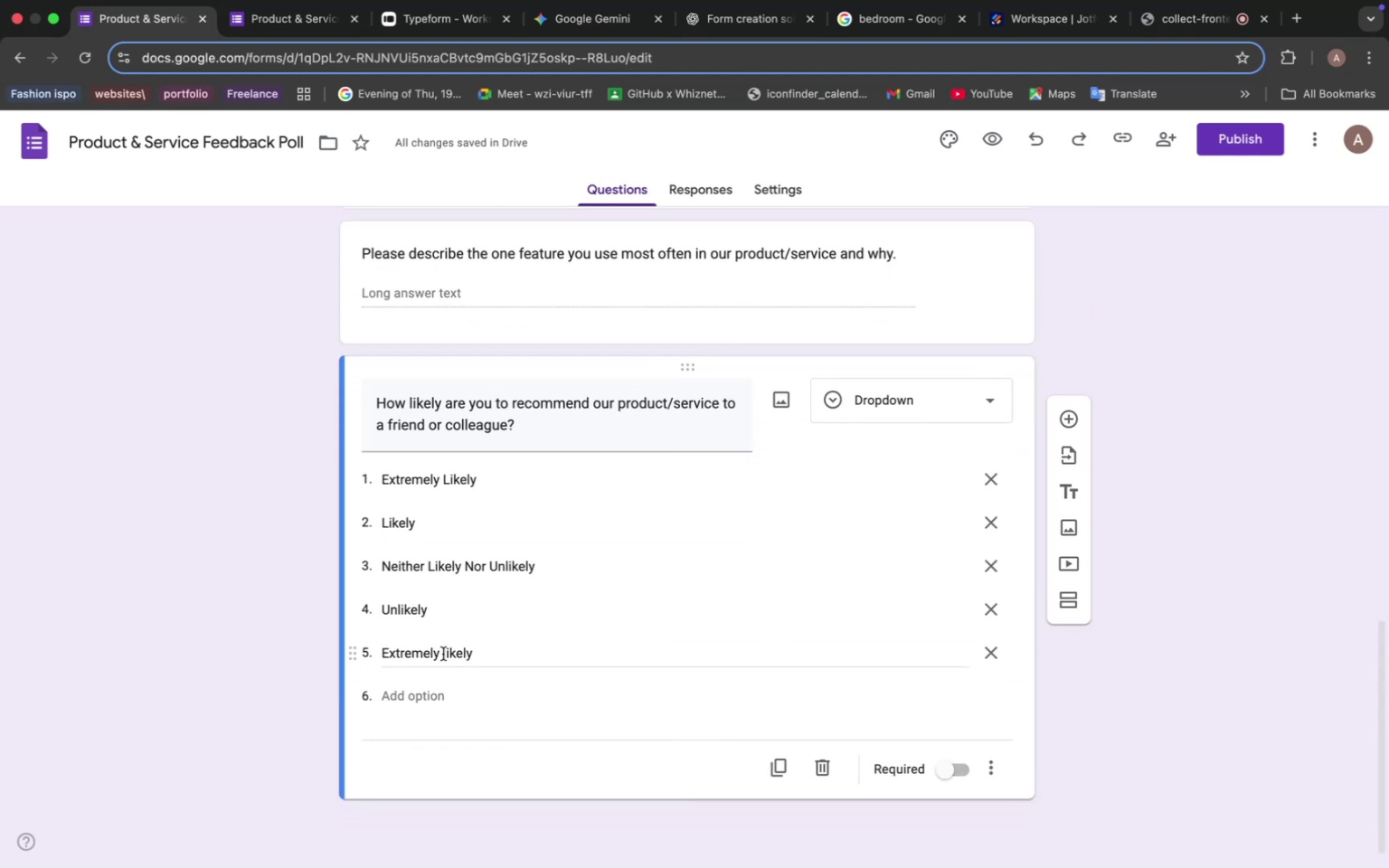 
left_click([446, 655])
 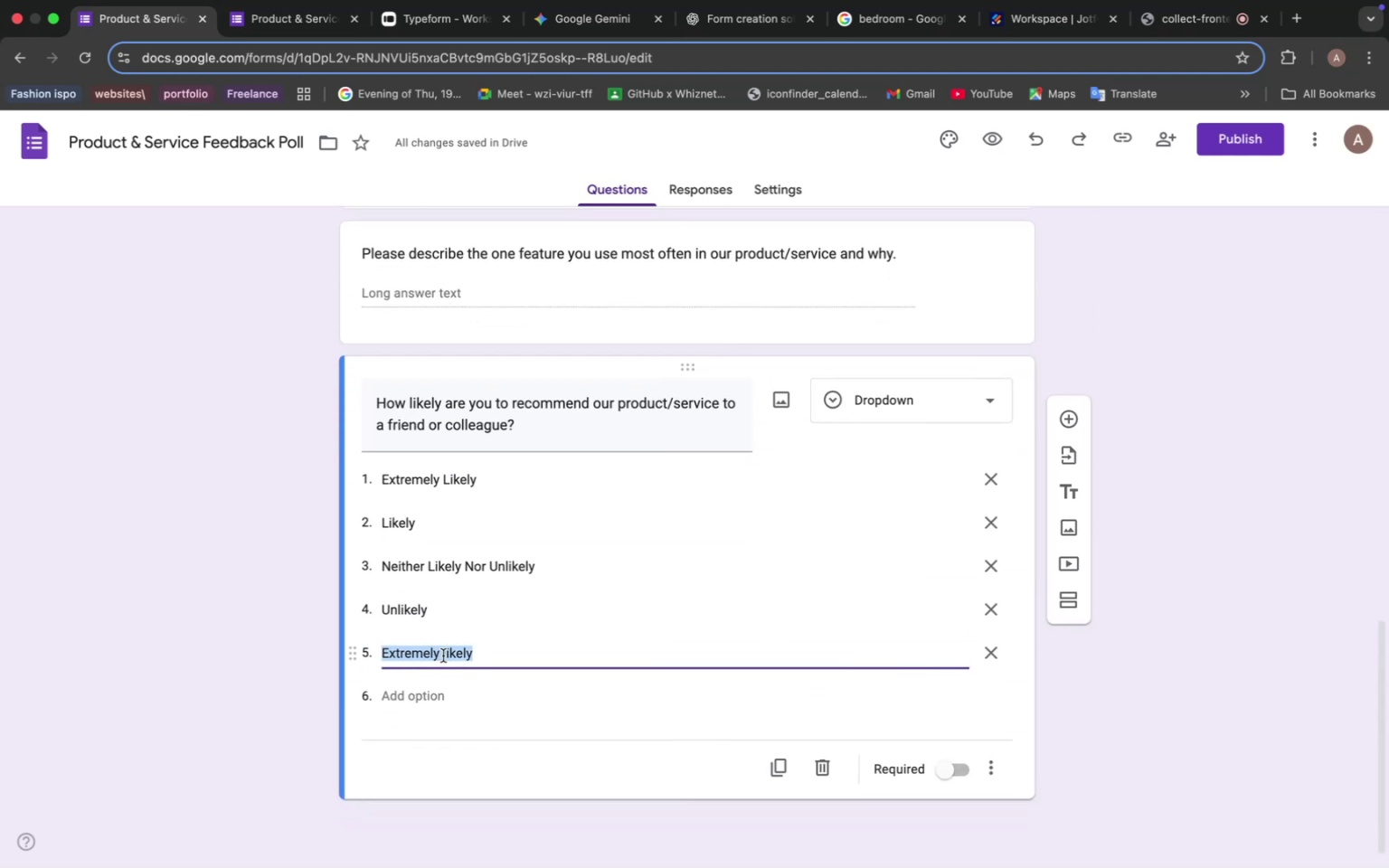 
left_click([449, 654])
 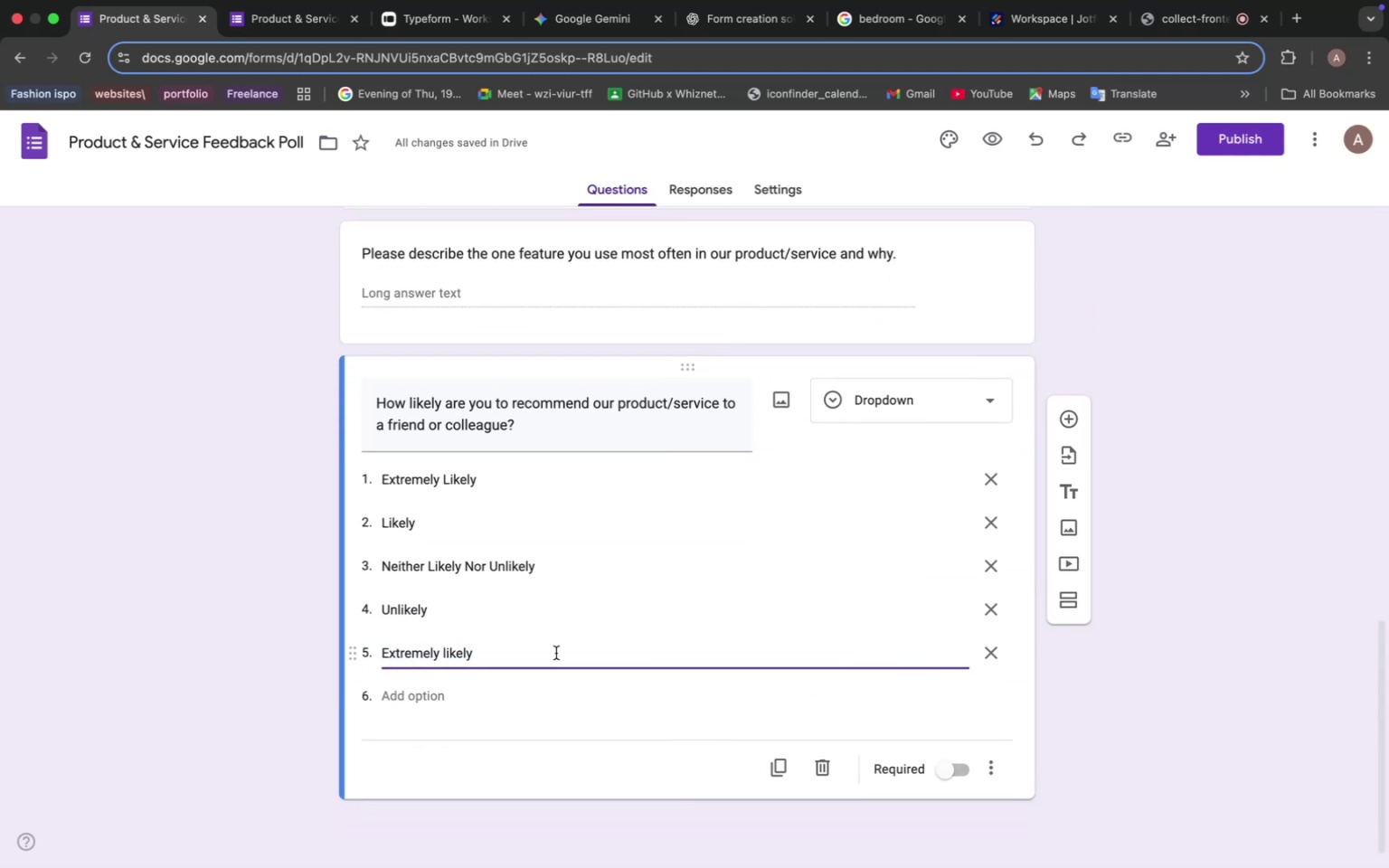 
key(ArrowLeft)
 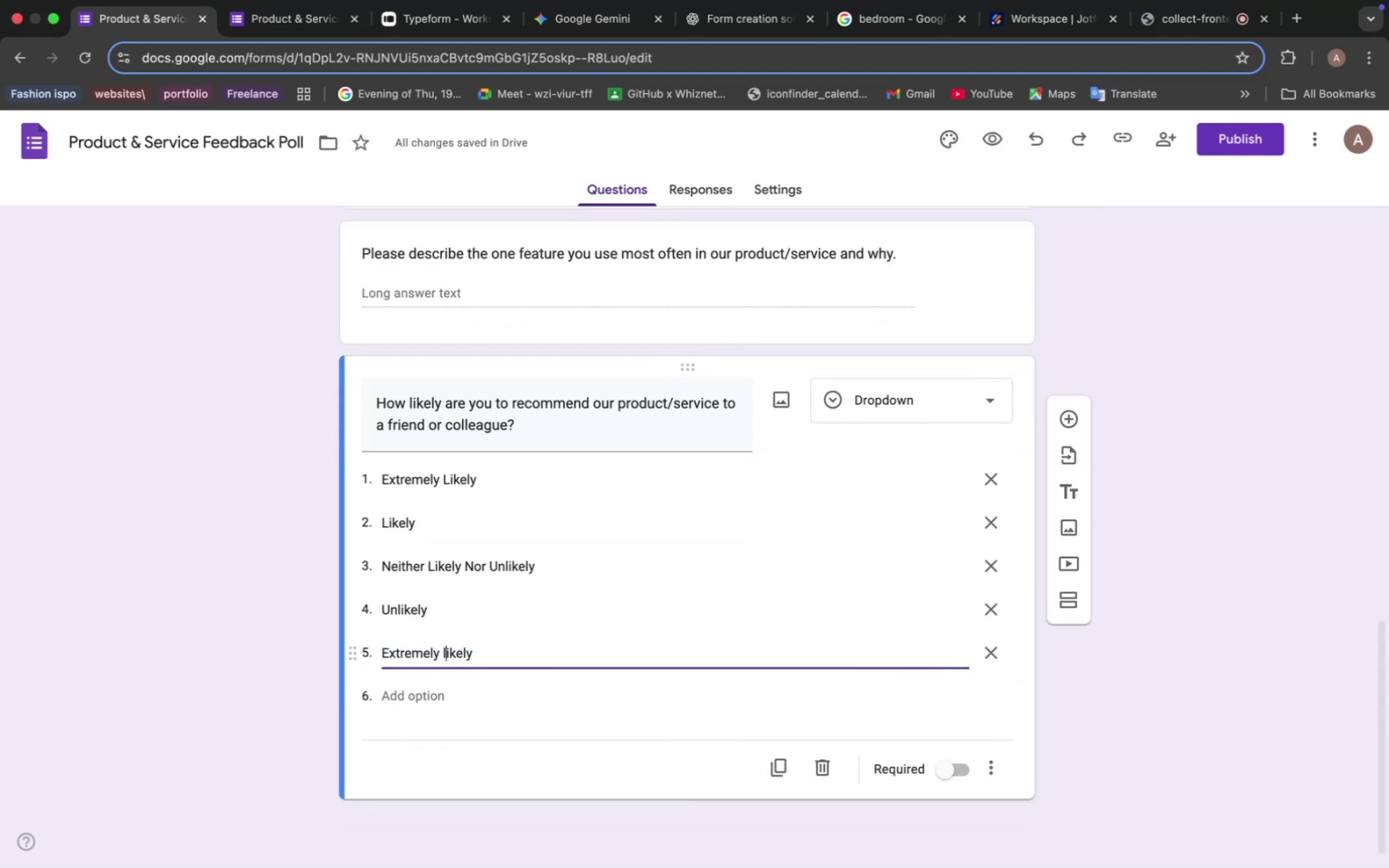 
key(Backspace)
type(Unl)
 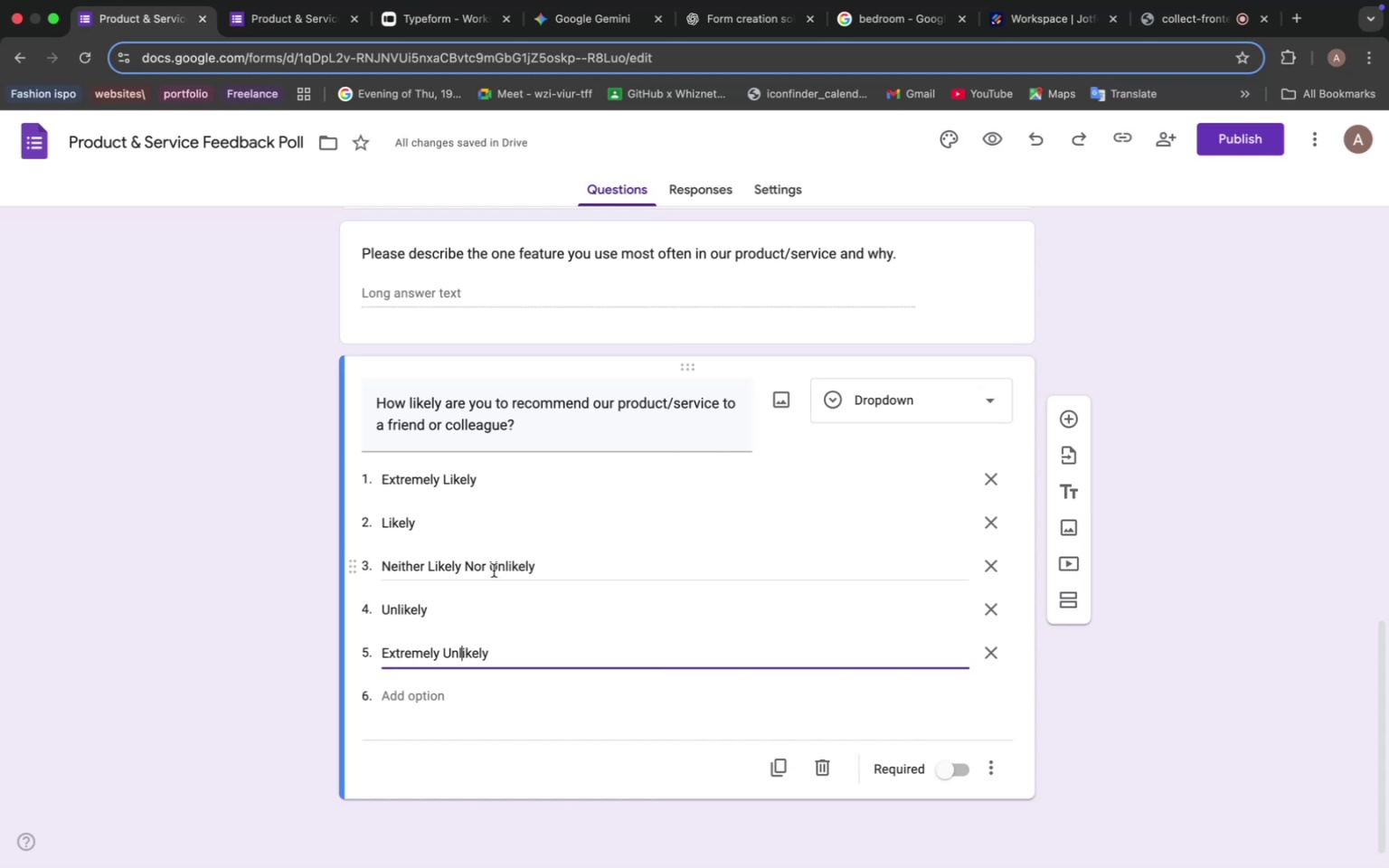 
wait(7.19)
 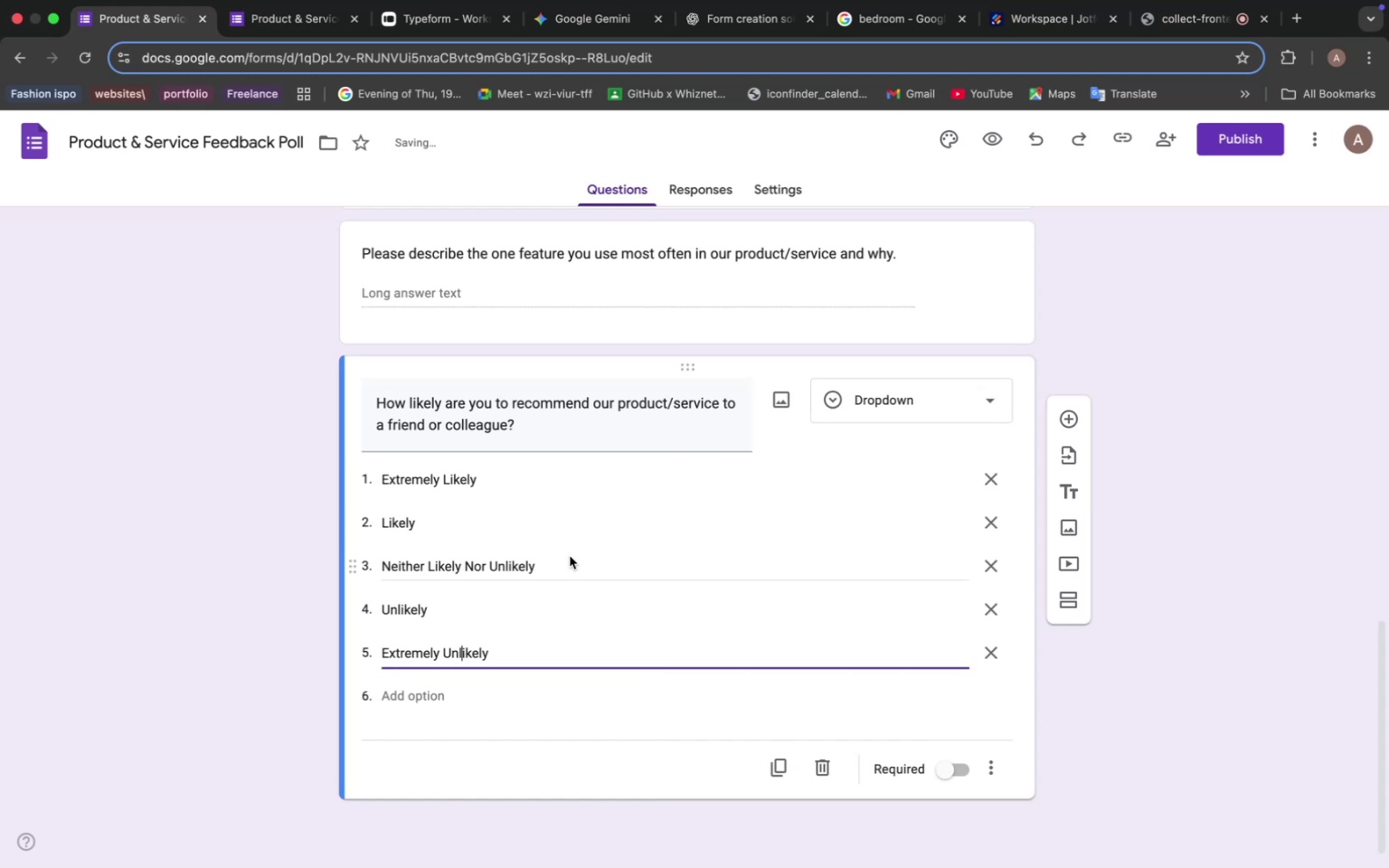 
scroll: coordinate [611, 459], scroll_direction: up, amount: 70.0
 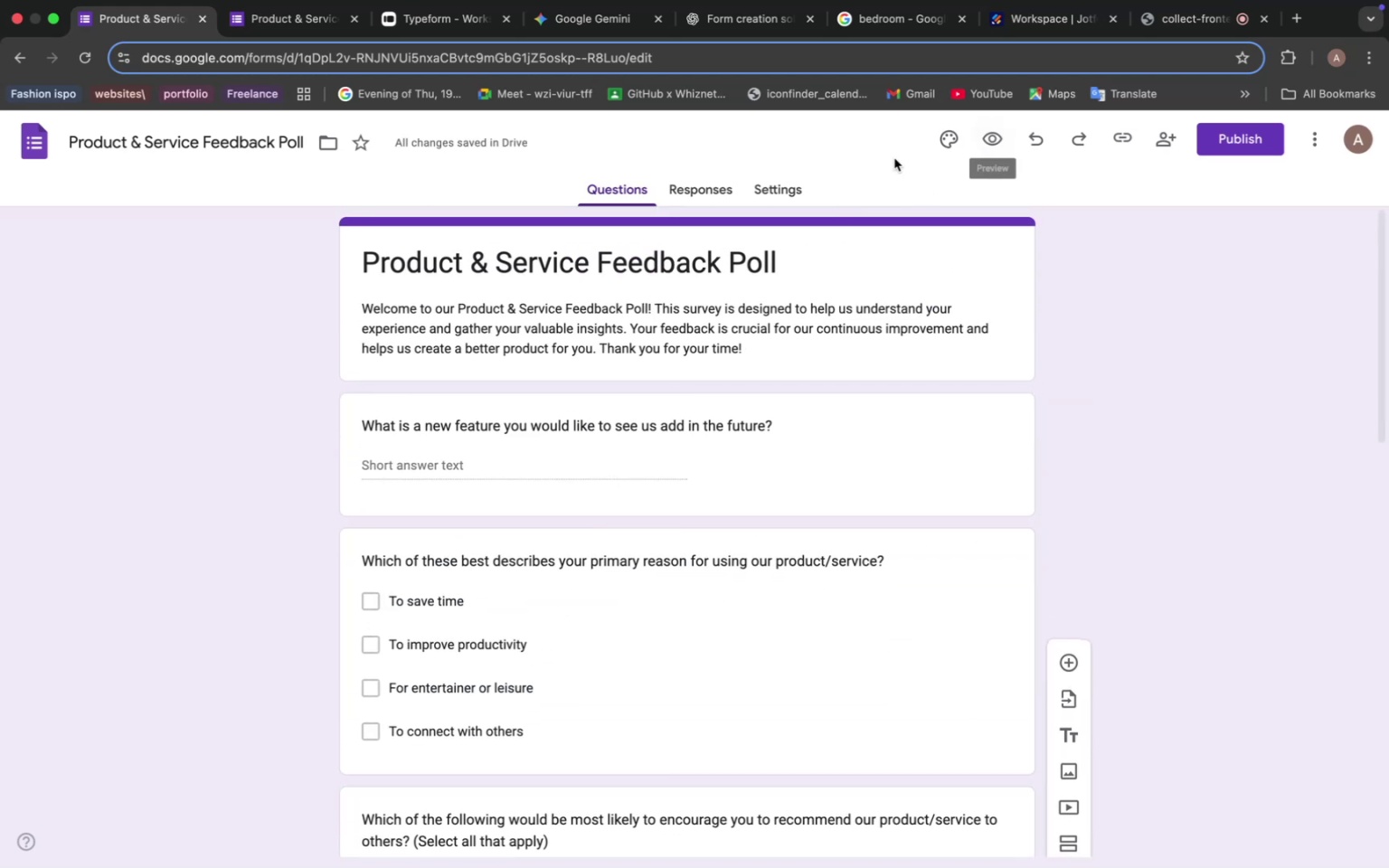 
left_click([949, 145])
 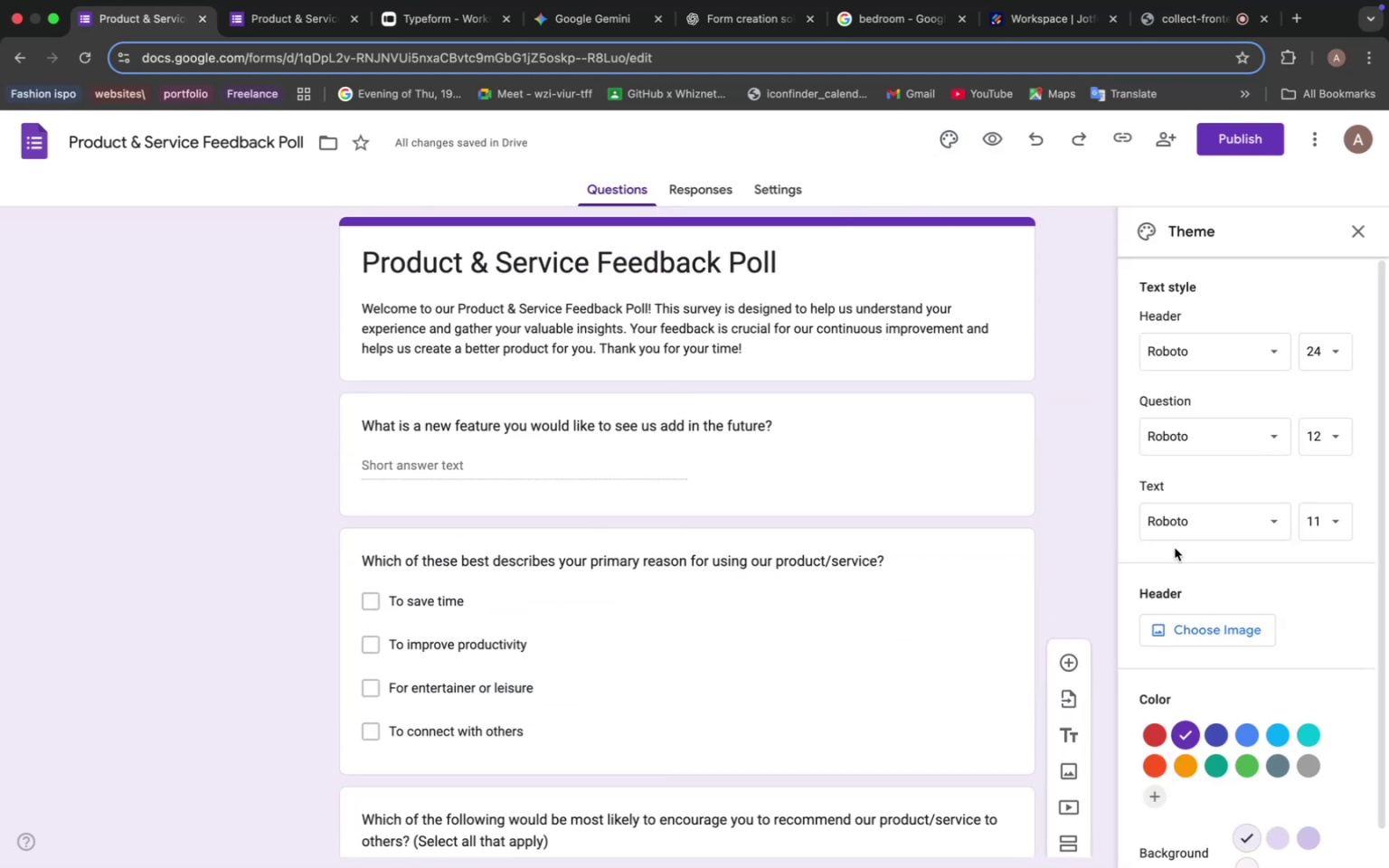 
scroll: coordinate [1200, 630], scroll_direction: down, amount: 9.0
 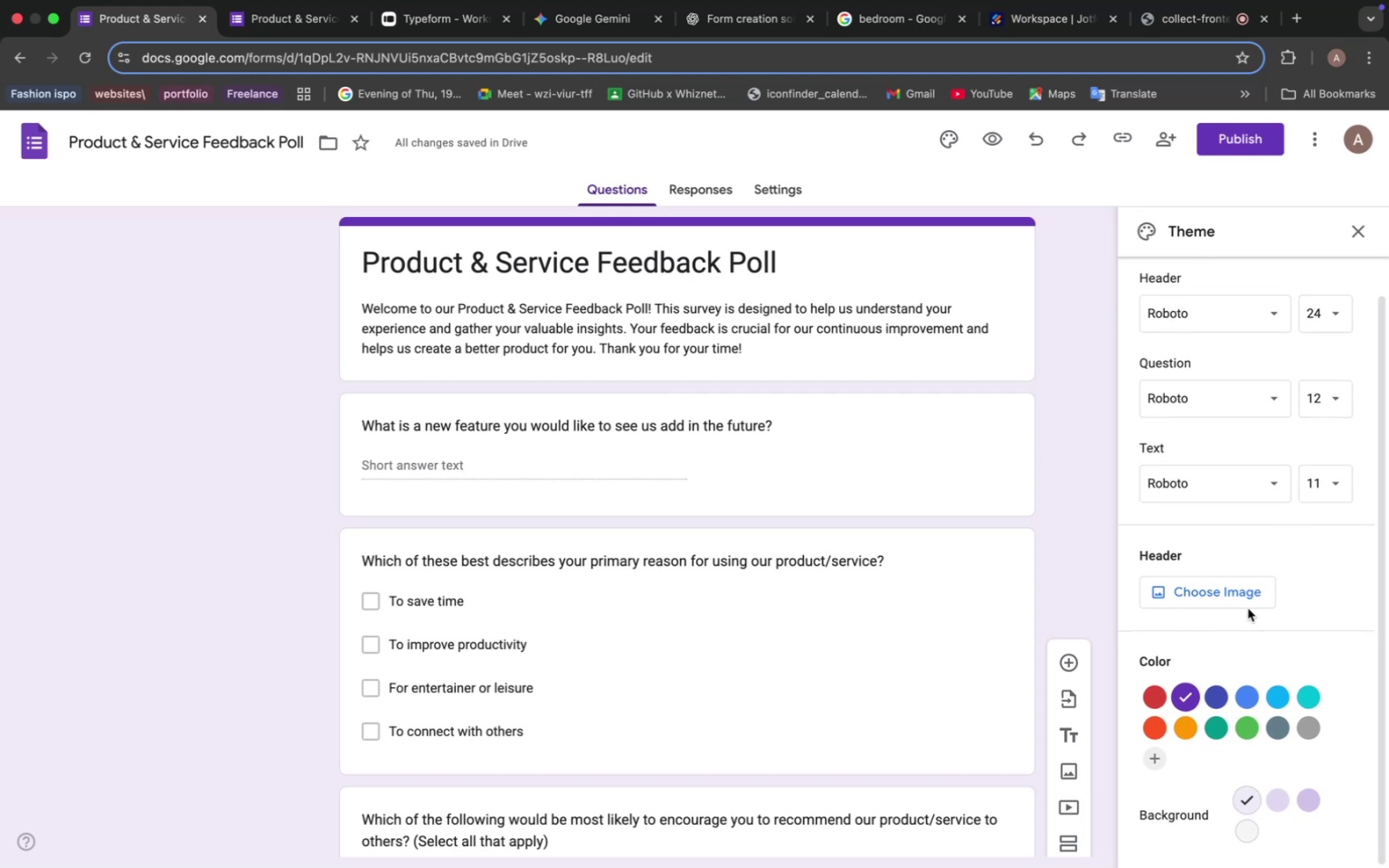 
left_click([1228, 598])
 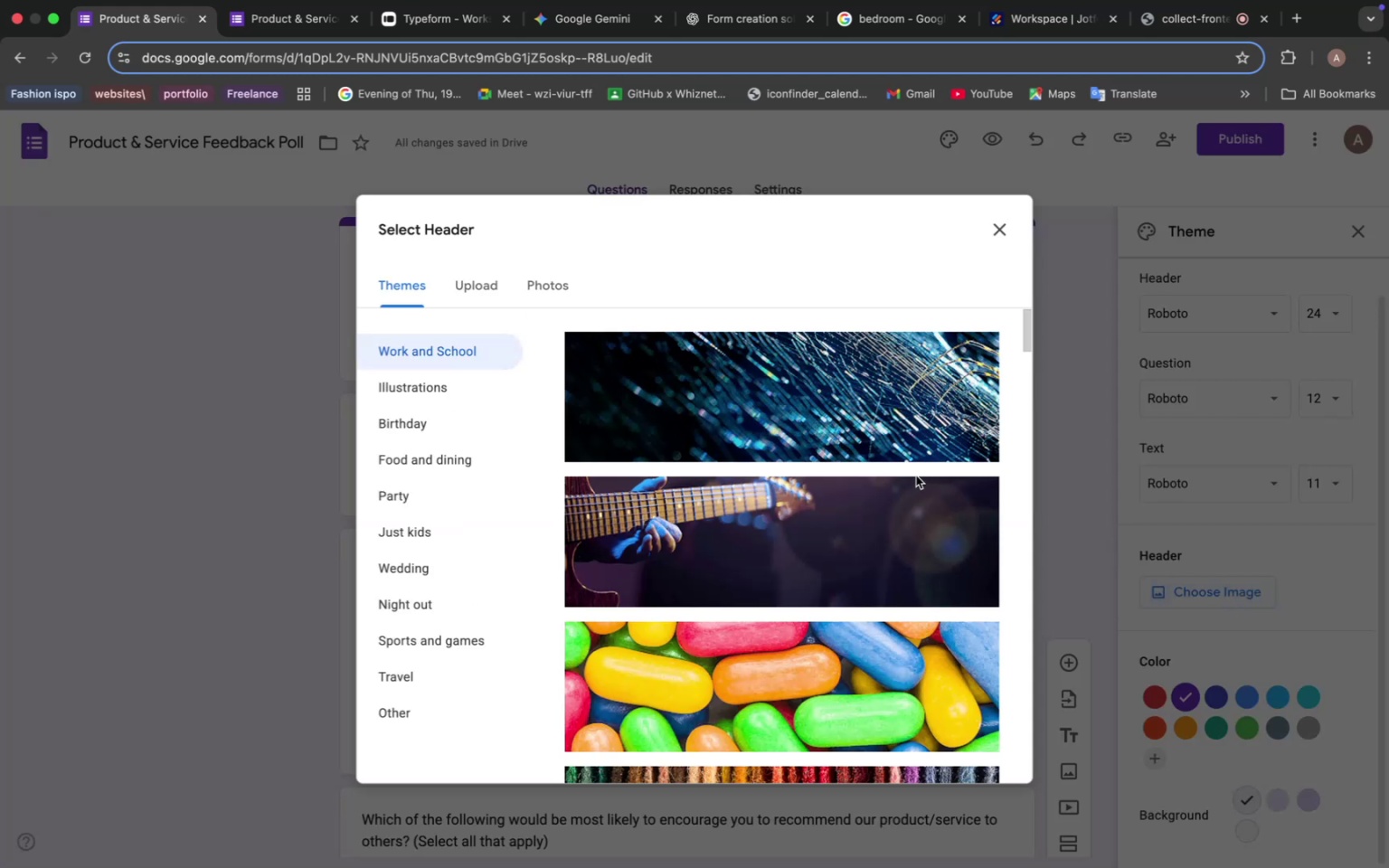 
scroll: coordinate [840, 531], scroll_direction: down, amount: 31.0
 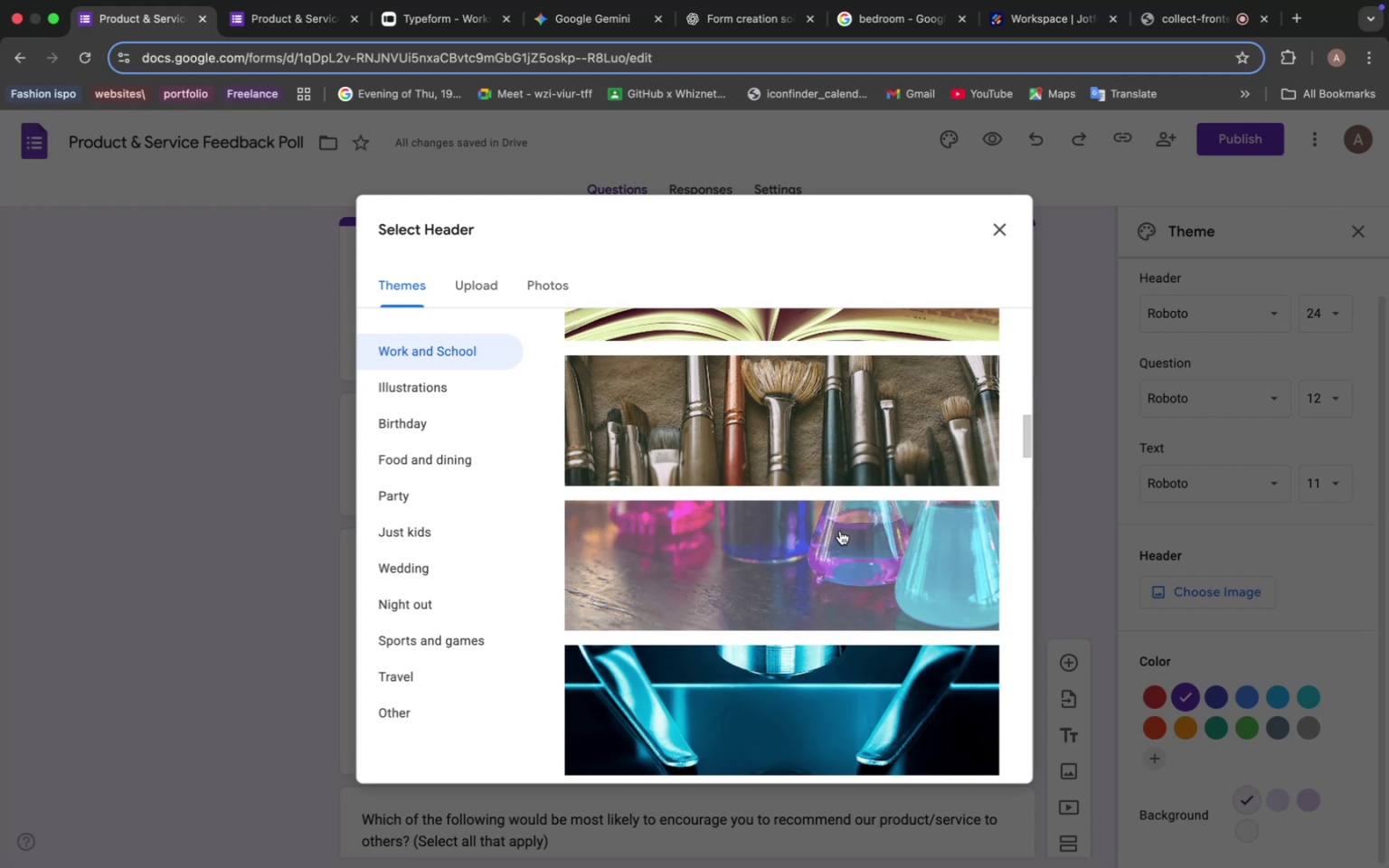 
wait(5.86)
 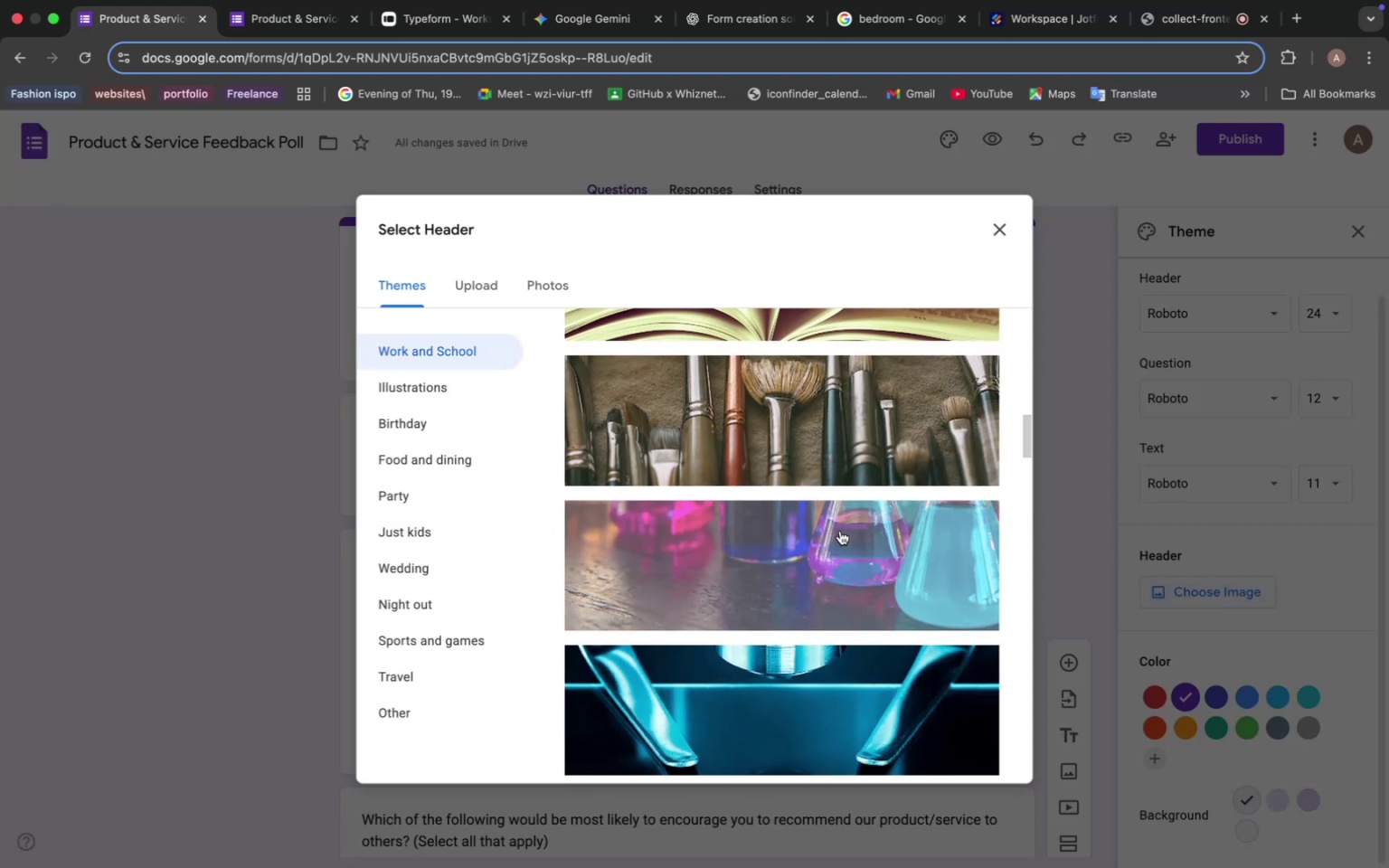 
scroll: coordinate [831, 477], scroll_direction: down, amount: 62.0
 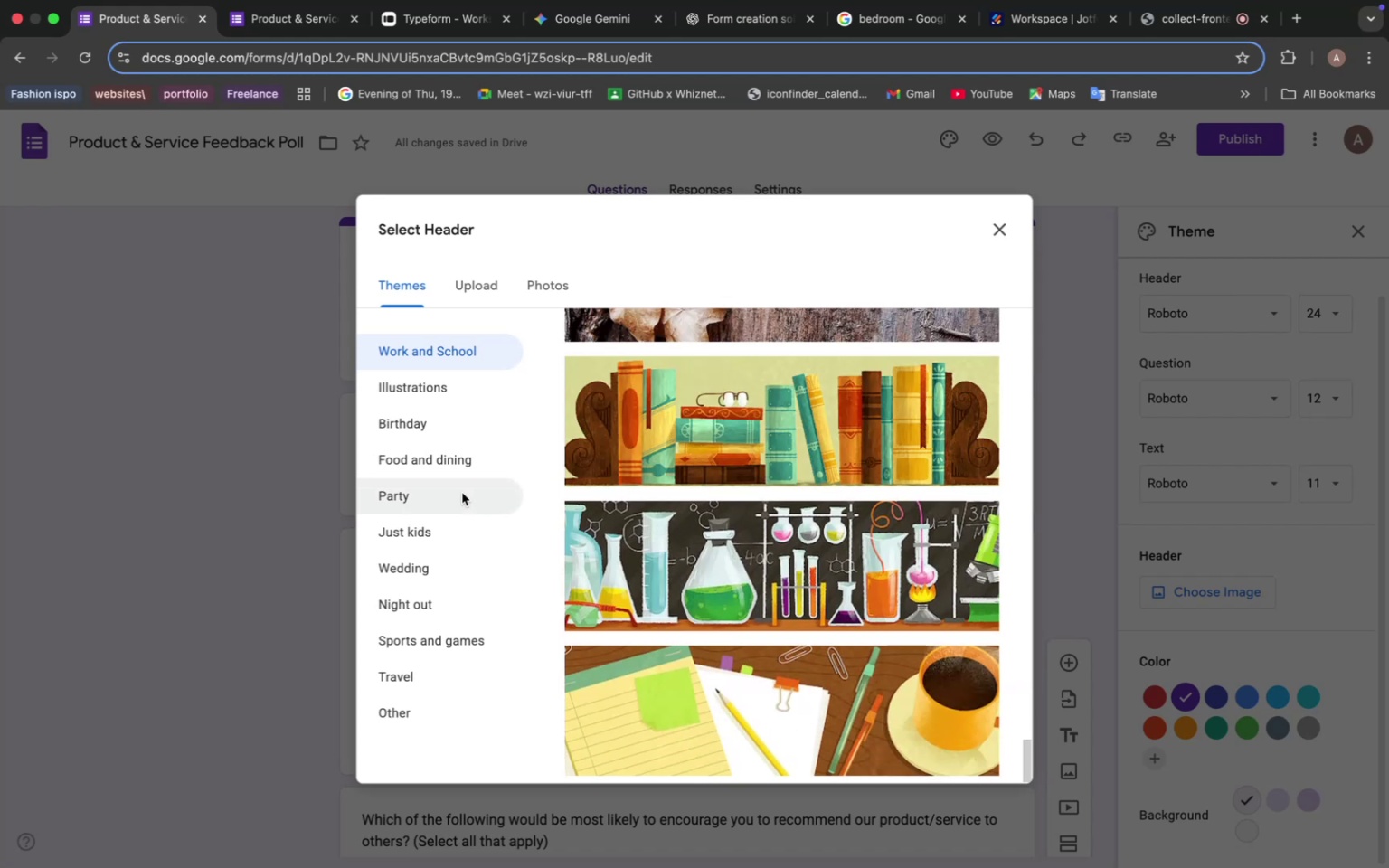 
left_click([455, 507])
 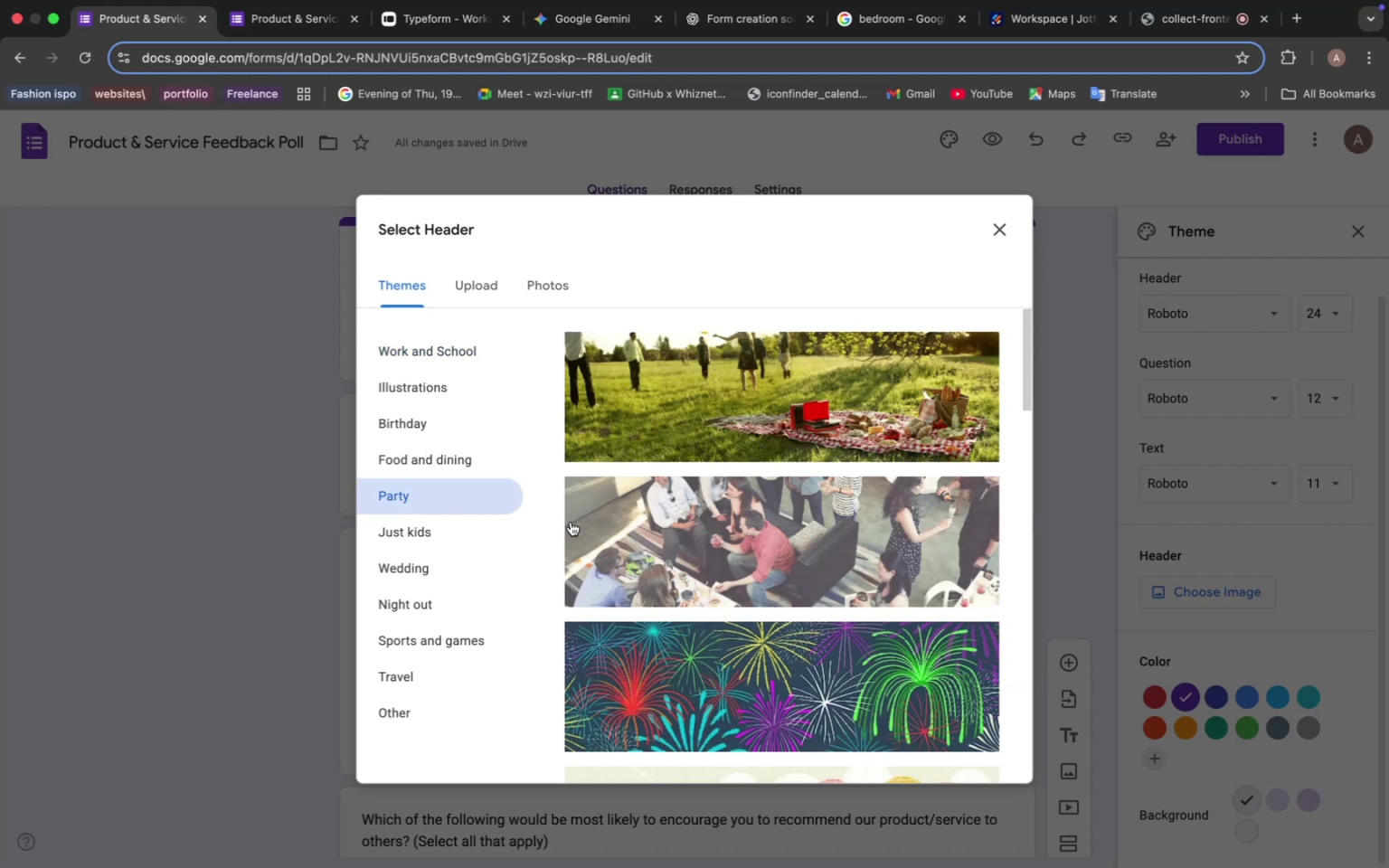 
scroll: coordinate [749, 520], scroll_direction: down, amount: 17.0
 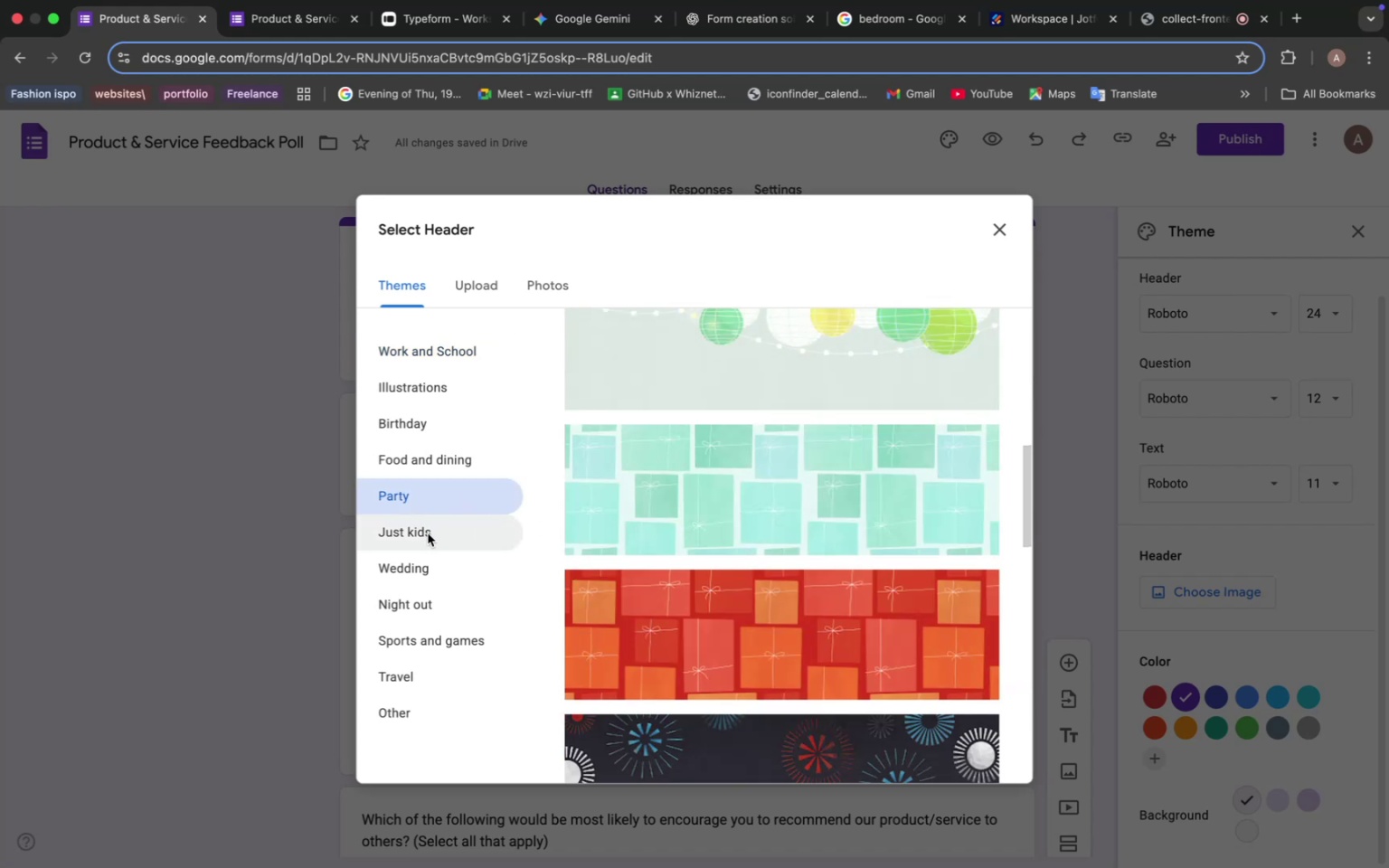 
left_click([431, 534])
 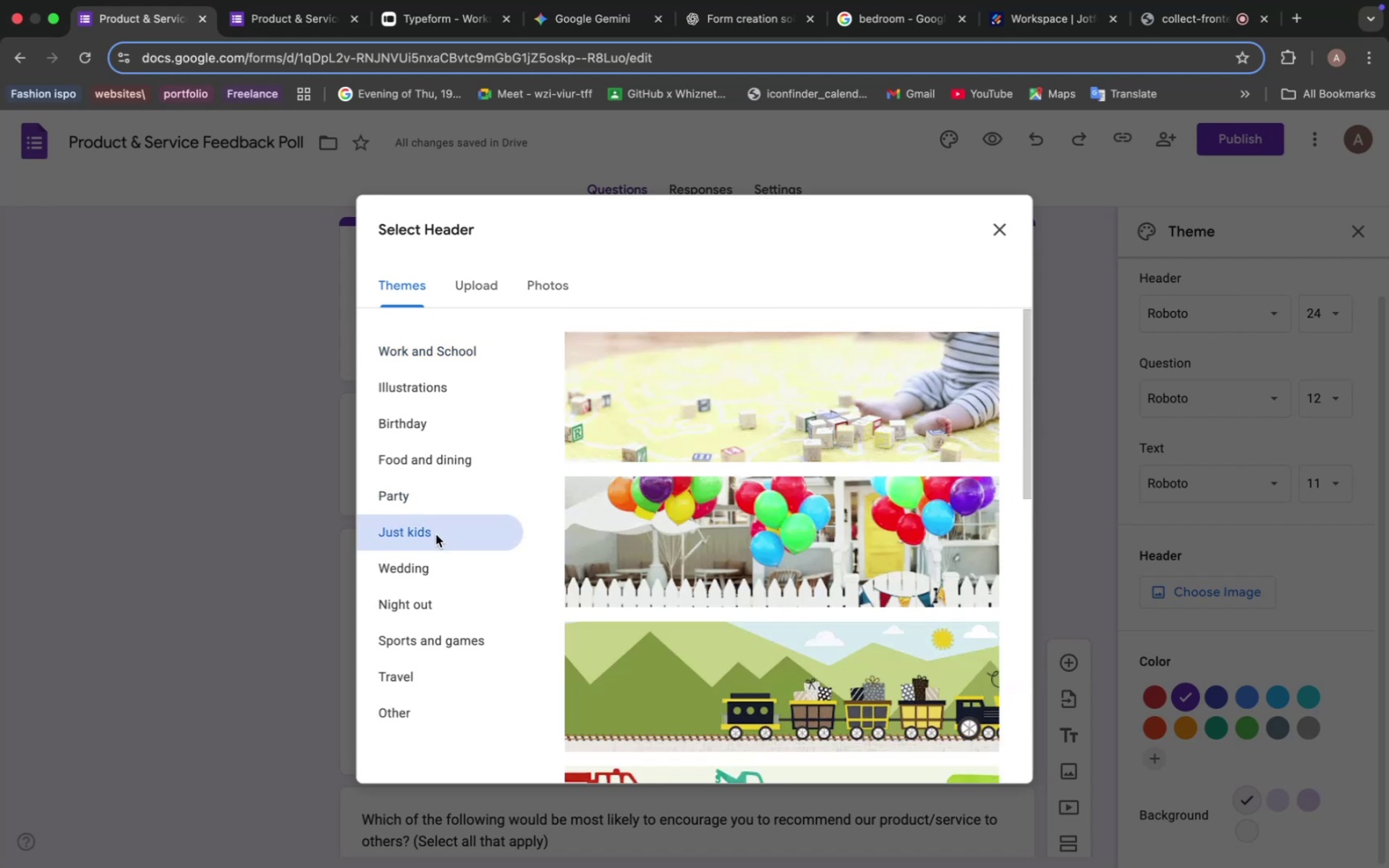 
left_click([420, 560])
 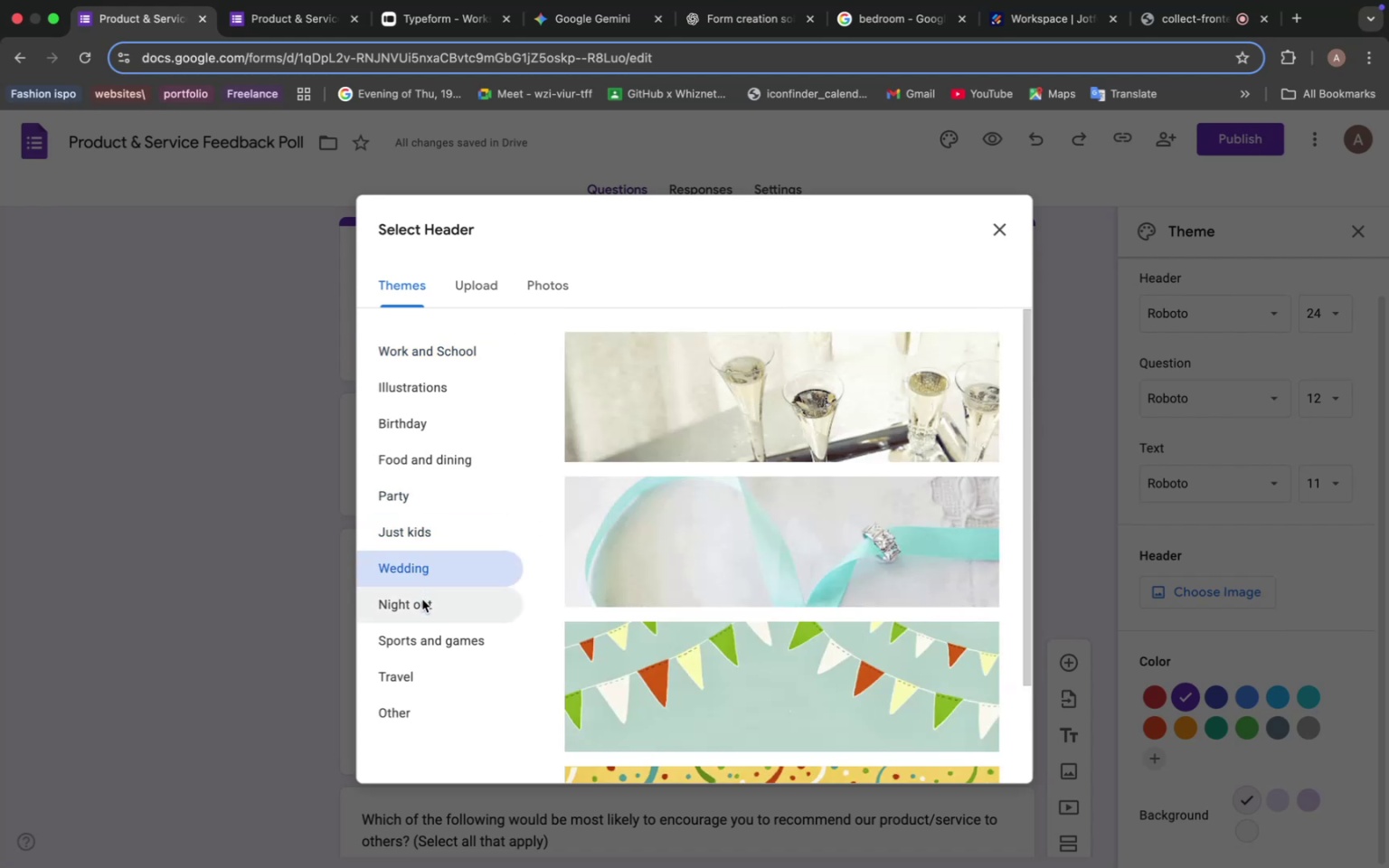 
left_click([424, 612])
 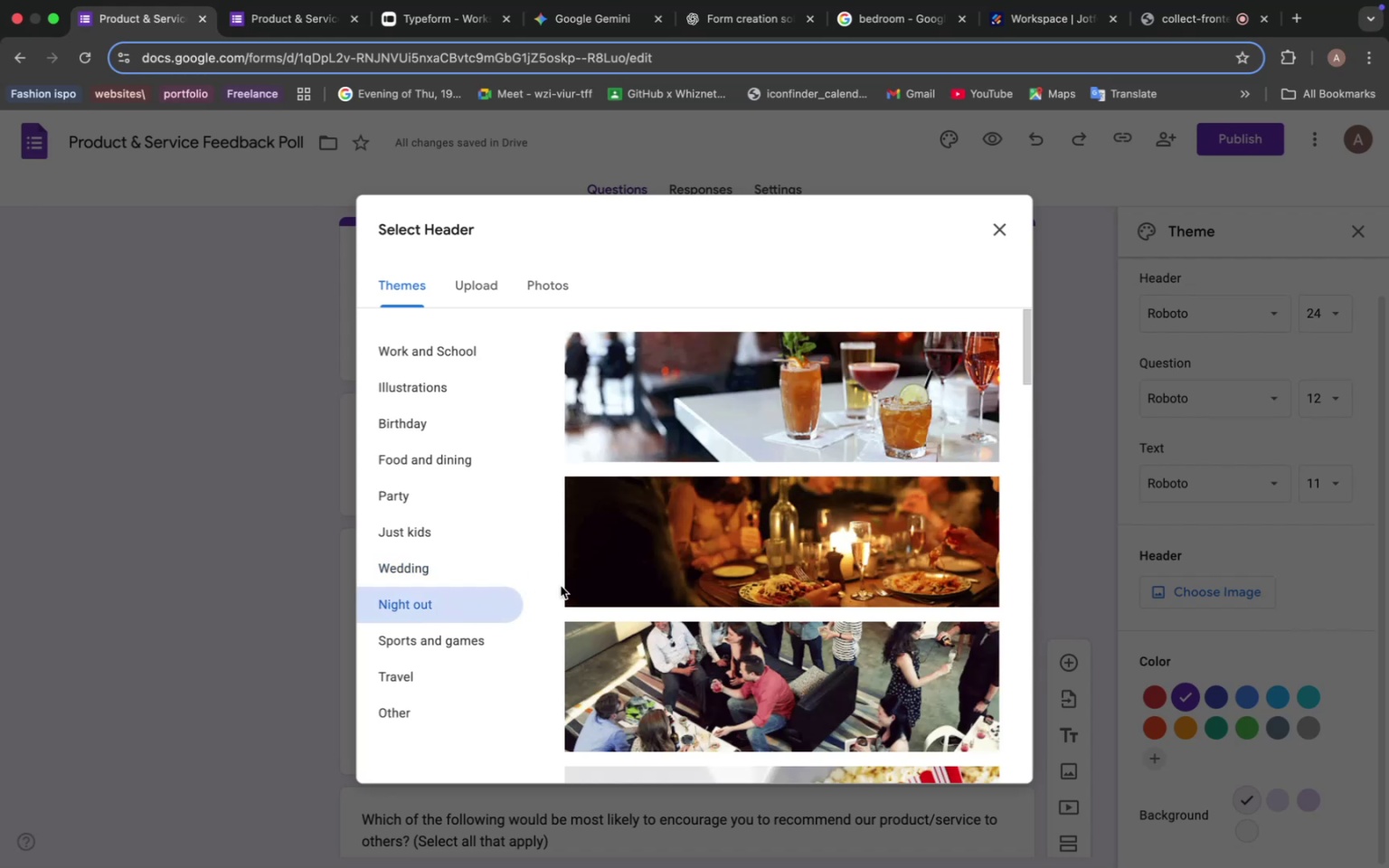 
scroll: coordinate [710, 540], scroll_direction: down, amount: 100.0
 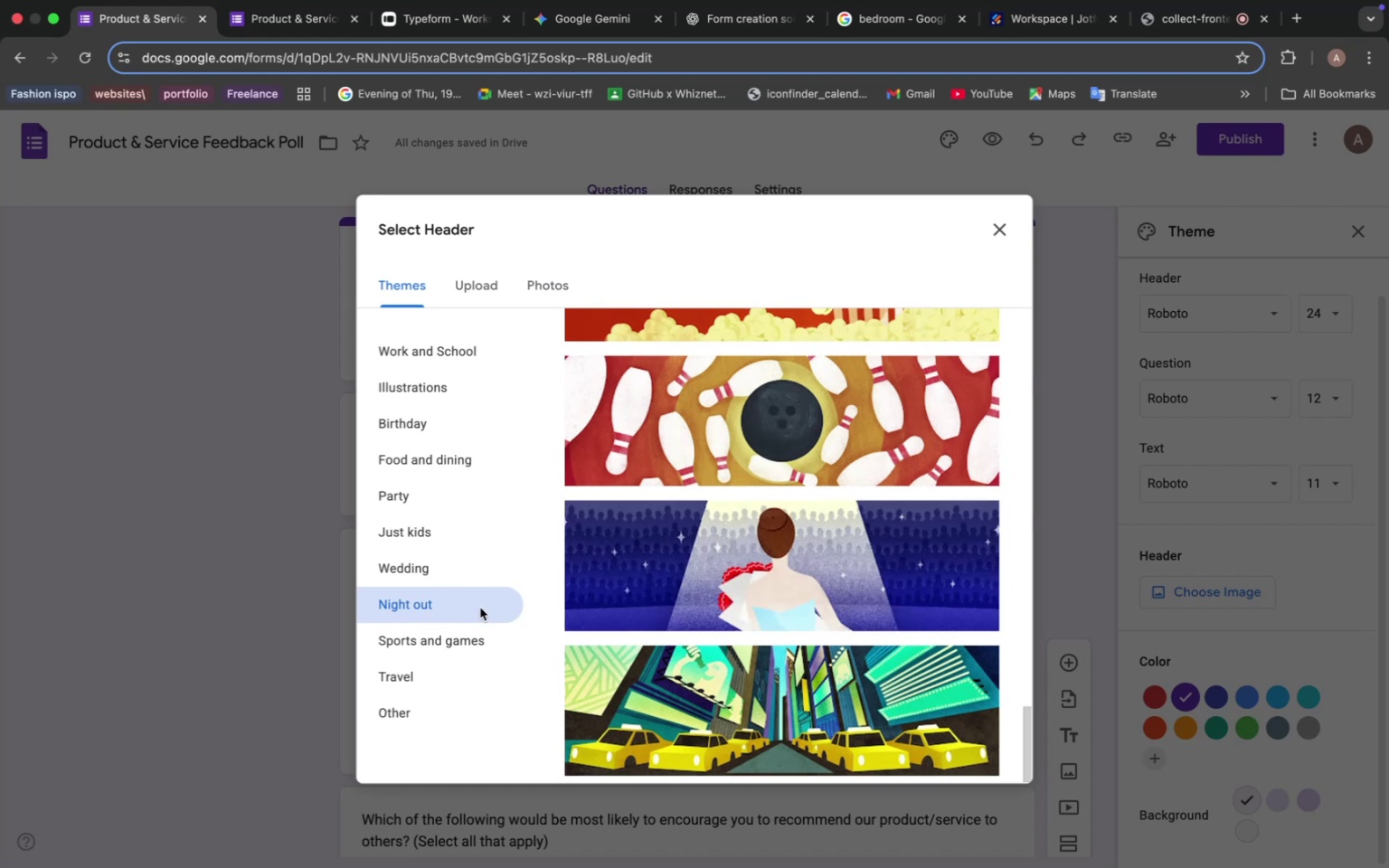 
left_click([449, 637])
 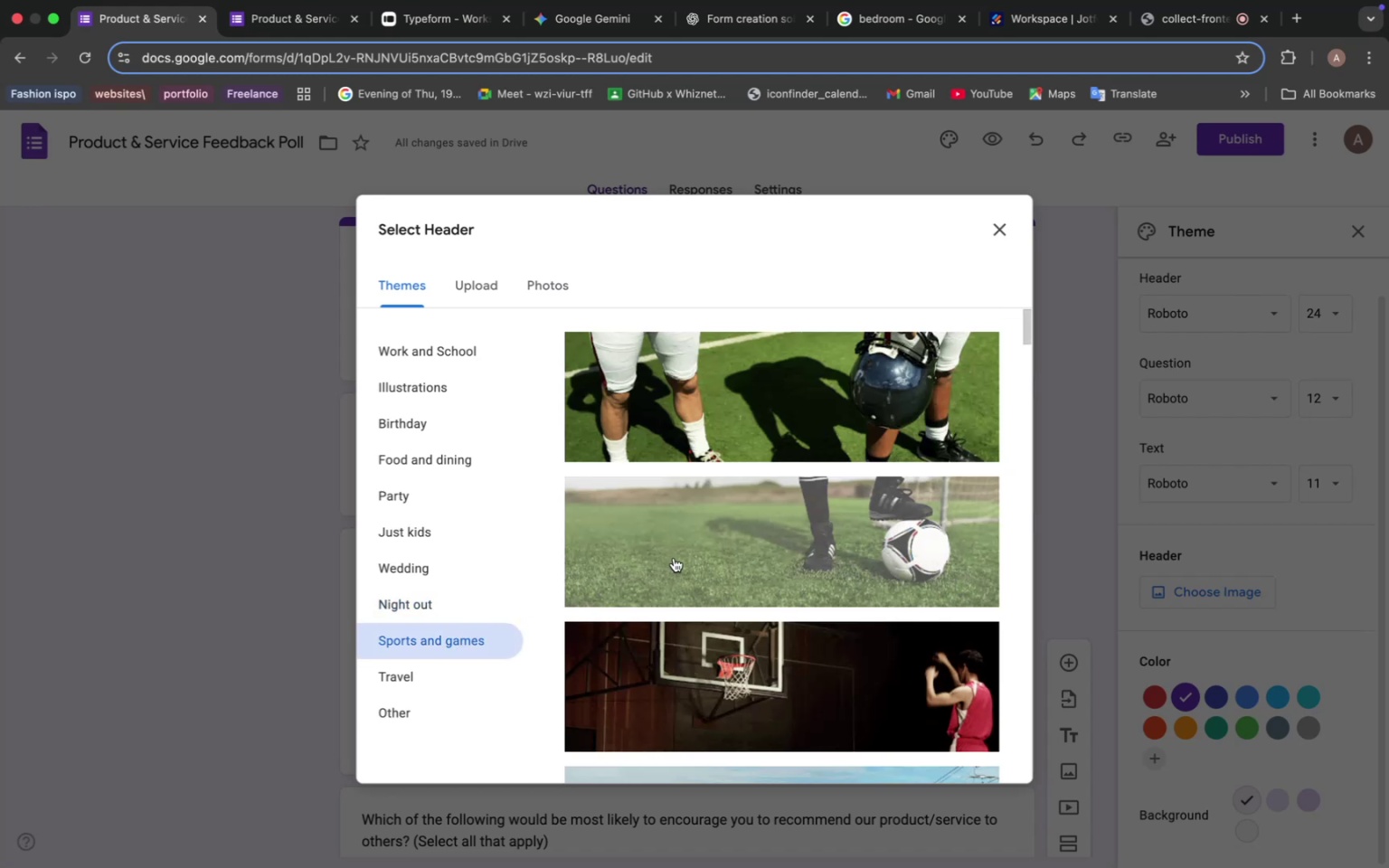 
scroll: coordinate [705, 555], scroll_direction: down, amount: 47.0
 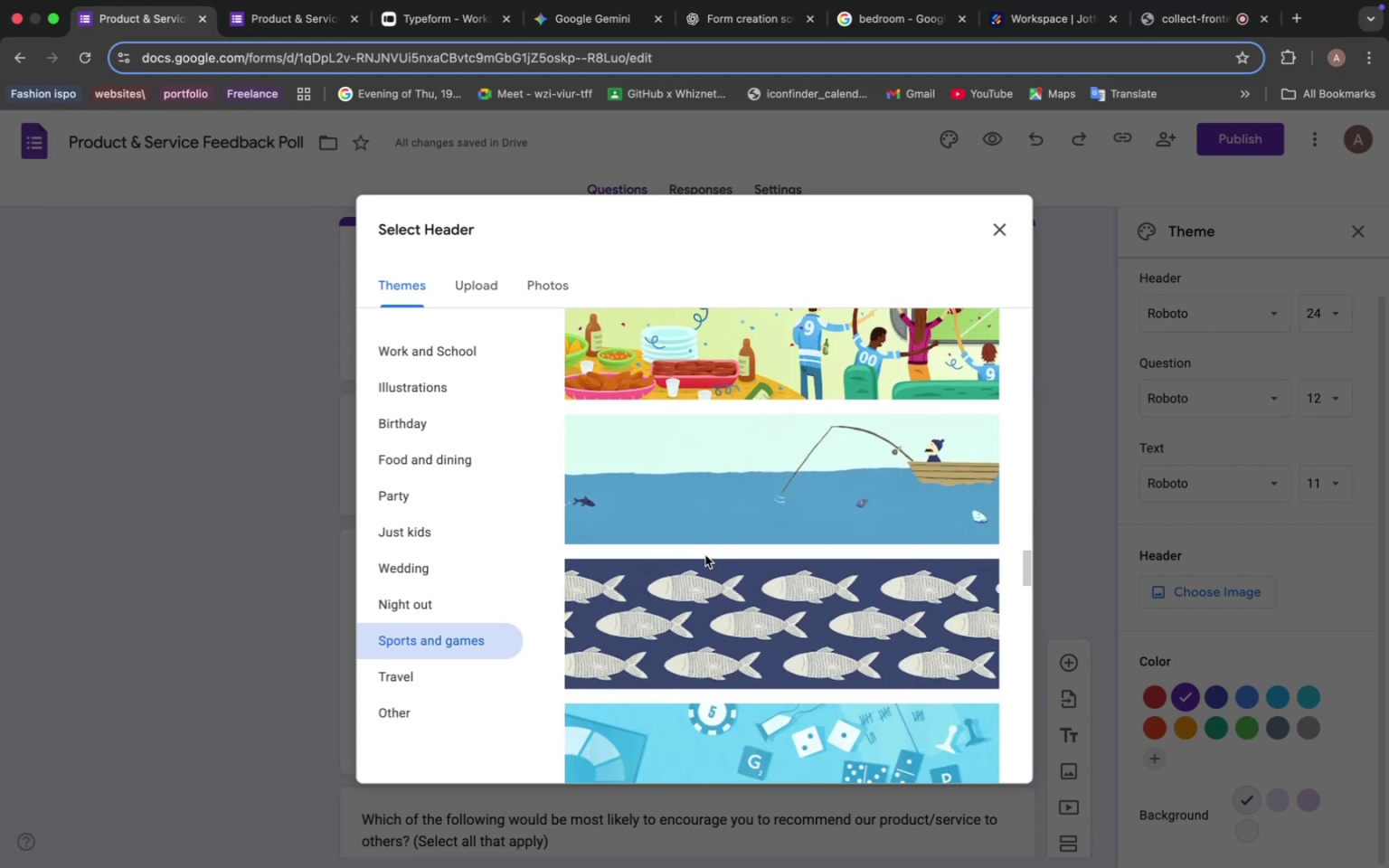 
scroll: coordinate [705, 555], scroll_direction: up, amount: 8.0
 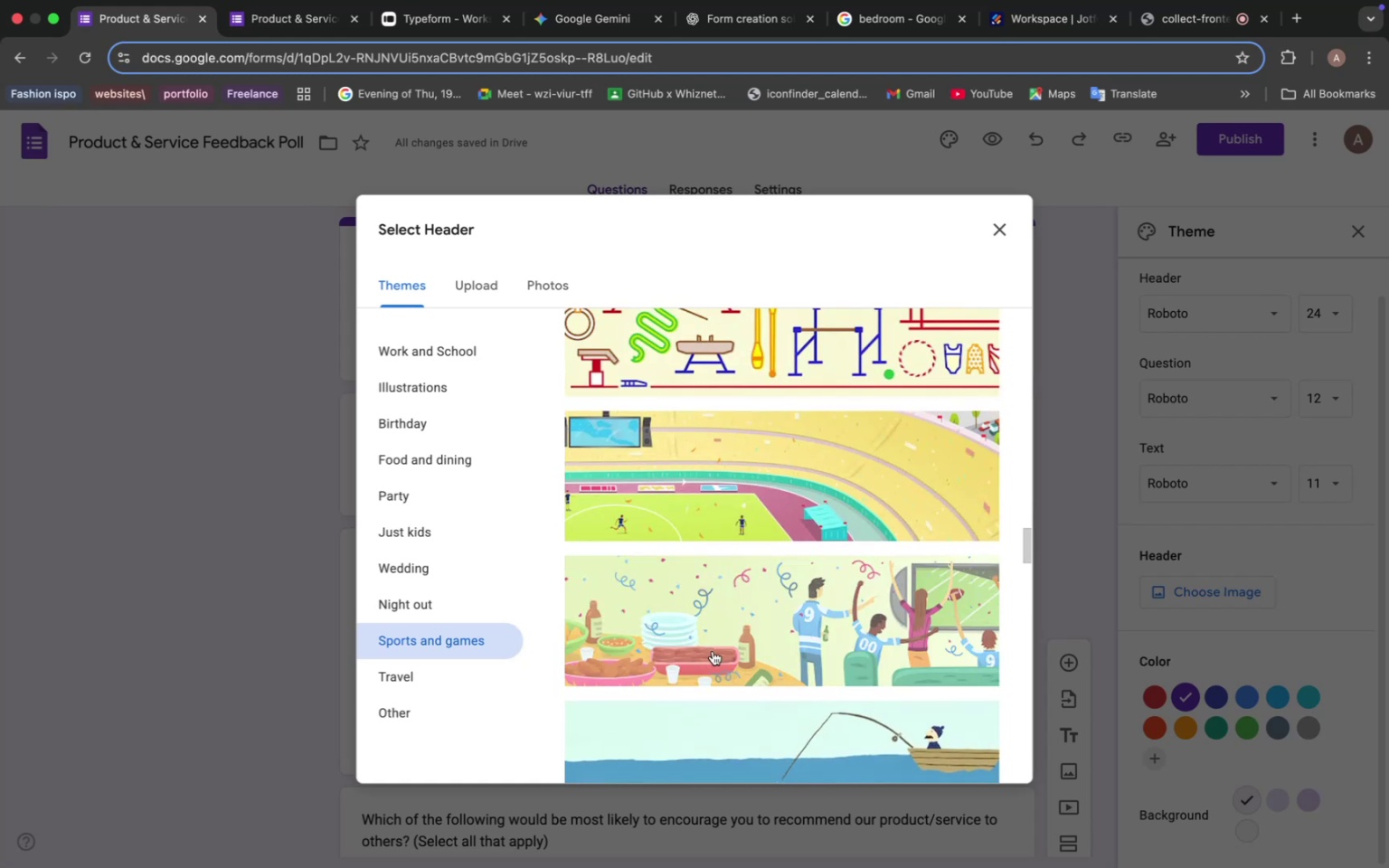 
wait(10.71)
 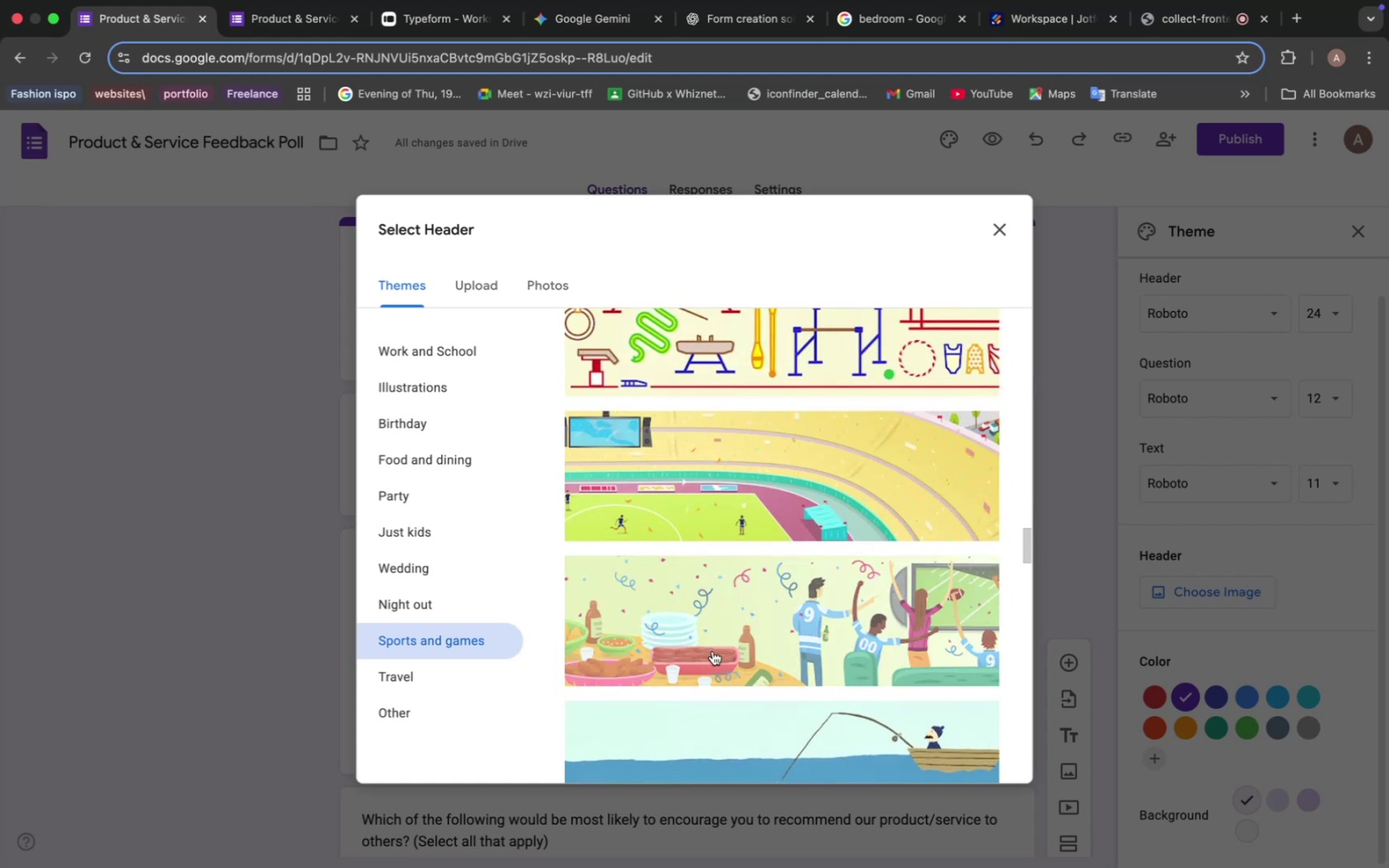 
scroll: coordinate [722, 629], scroll_direction: down, amount: 30.0
 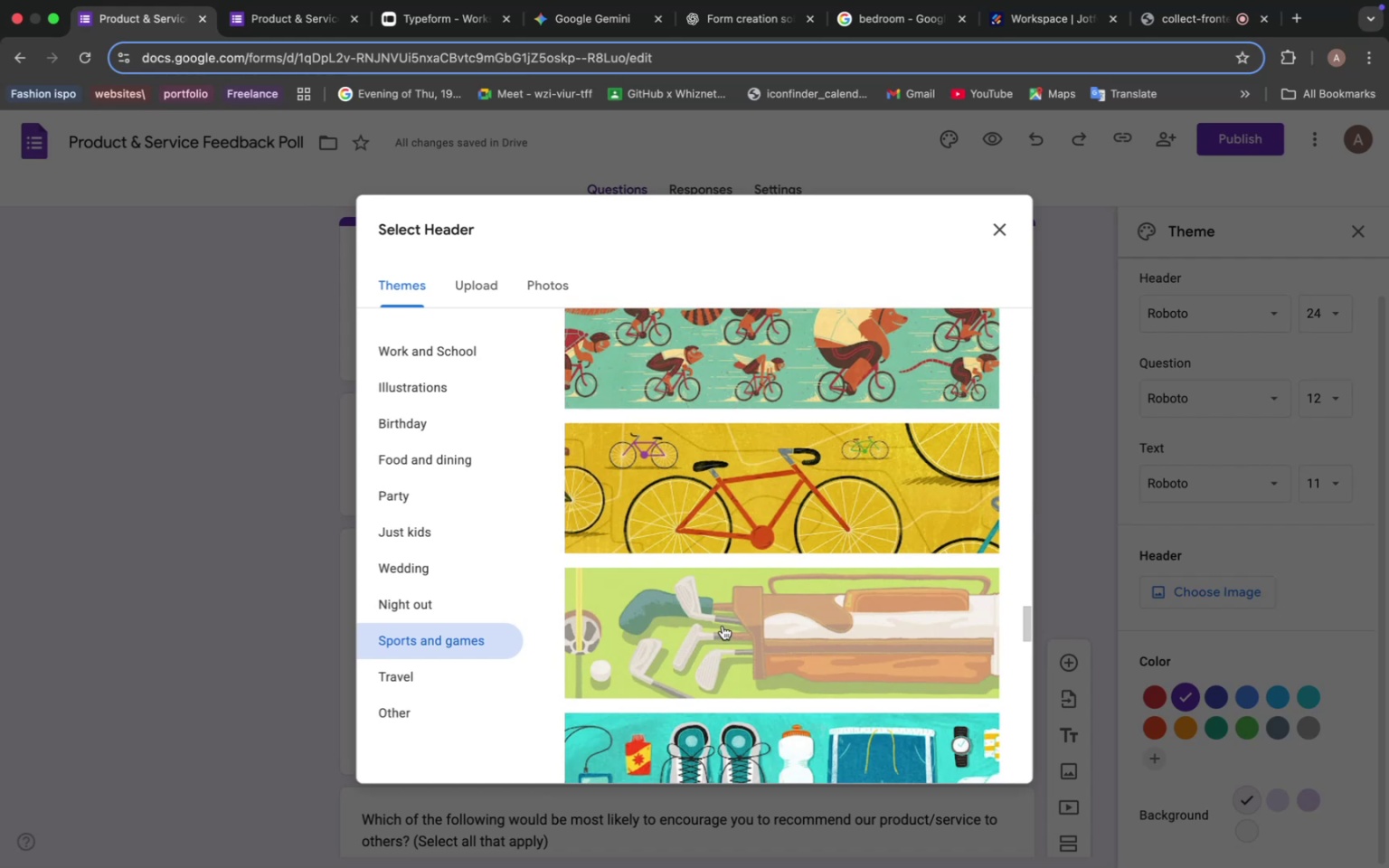 
scroll: coordinate [726, 620], scroll_direction: down, amount: 53.0
 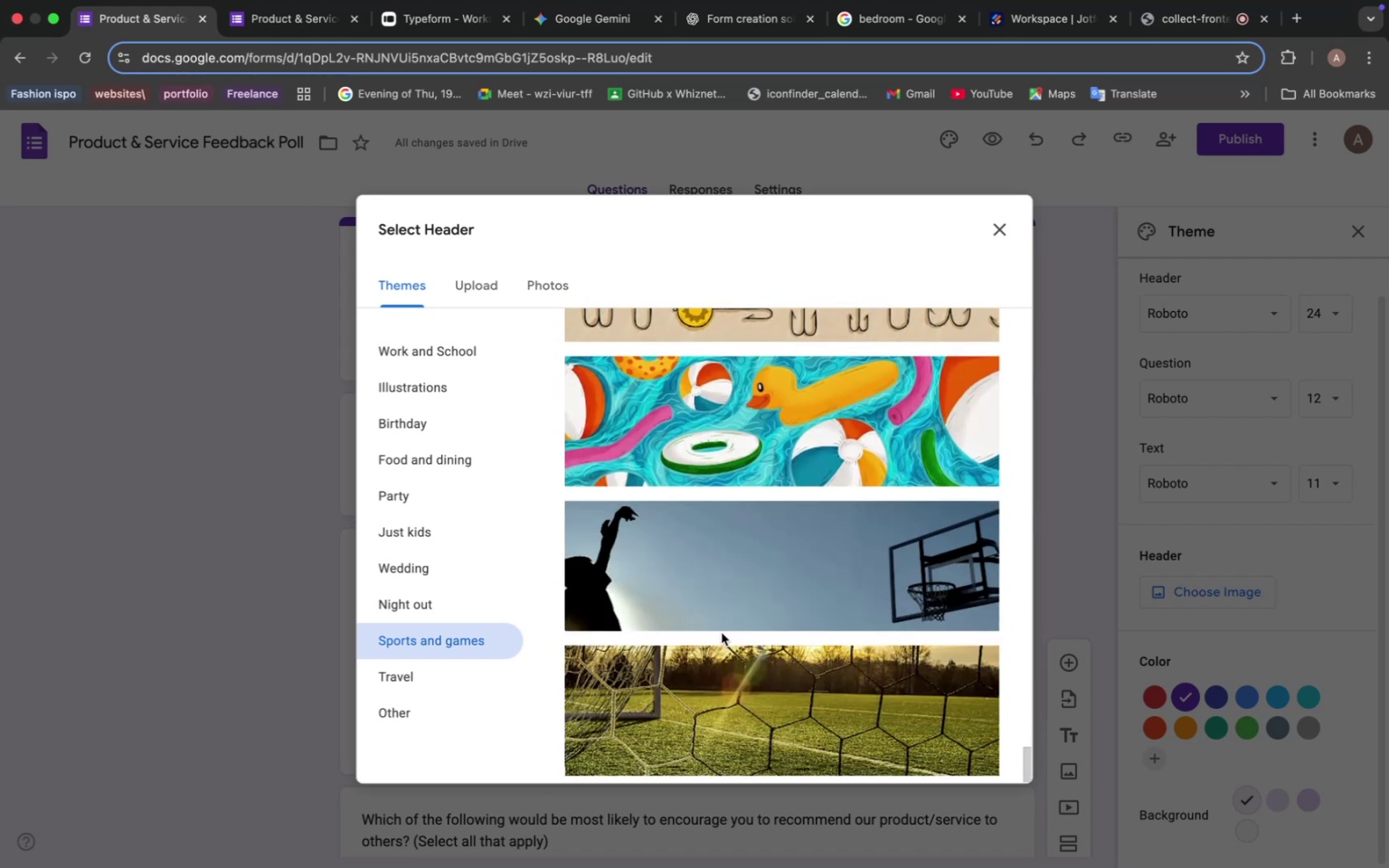 
scroll: coordinate [719, 637], scroll_direction: up, amount: 22.0
 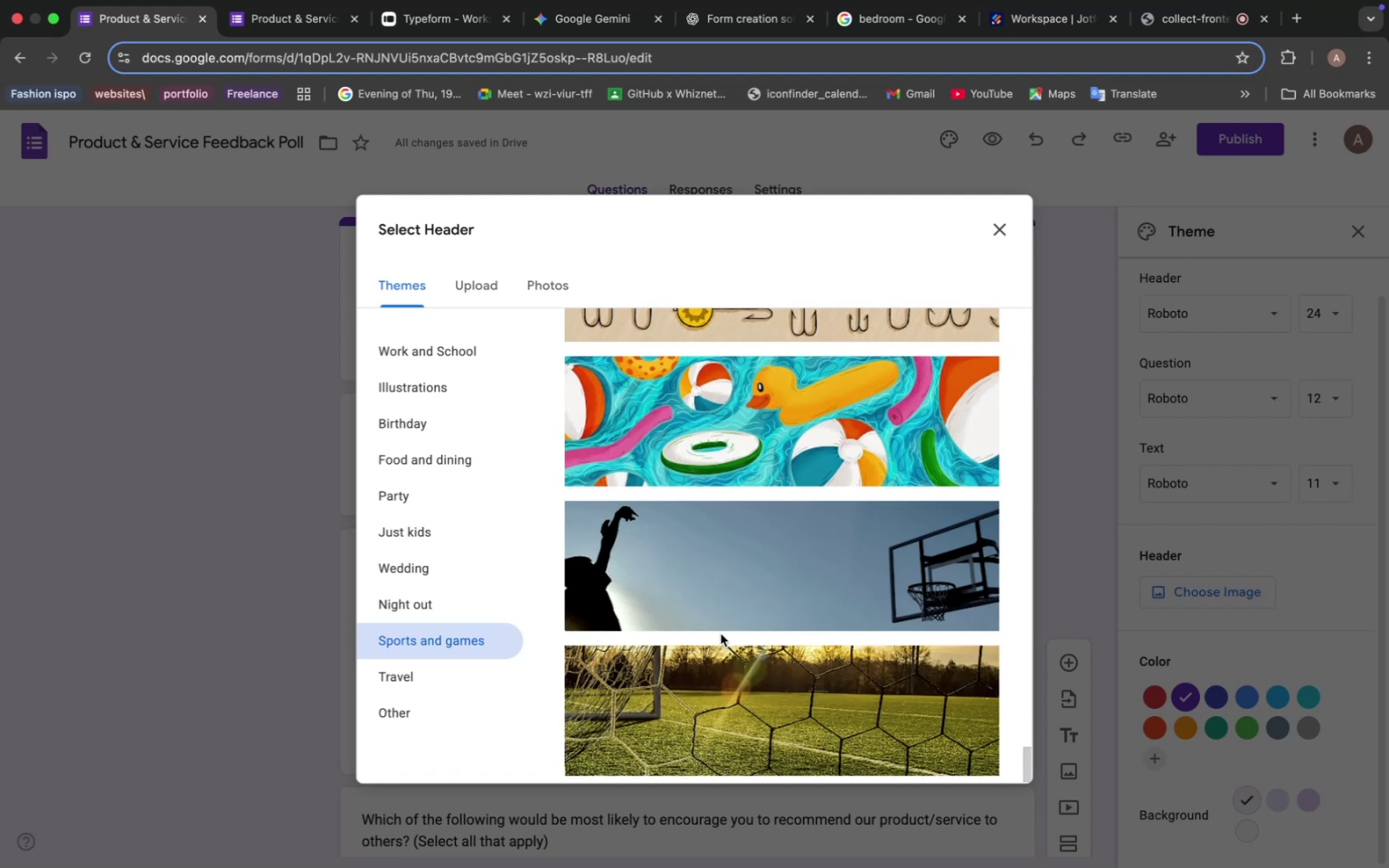 
scroll: coordinate [721, 634], scroll_direction: down, amount: 21.0
 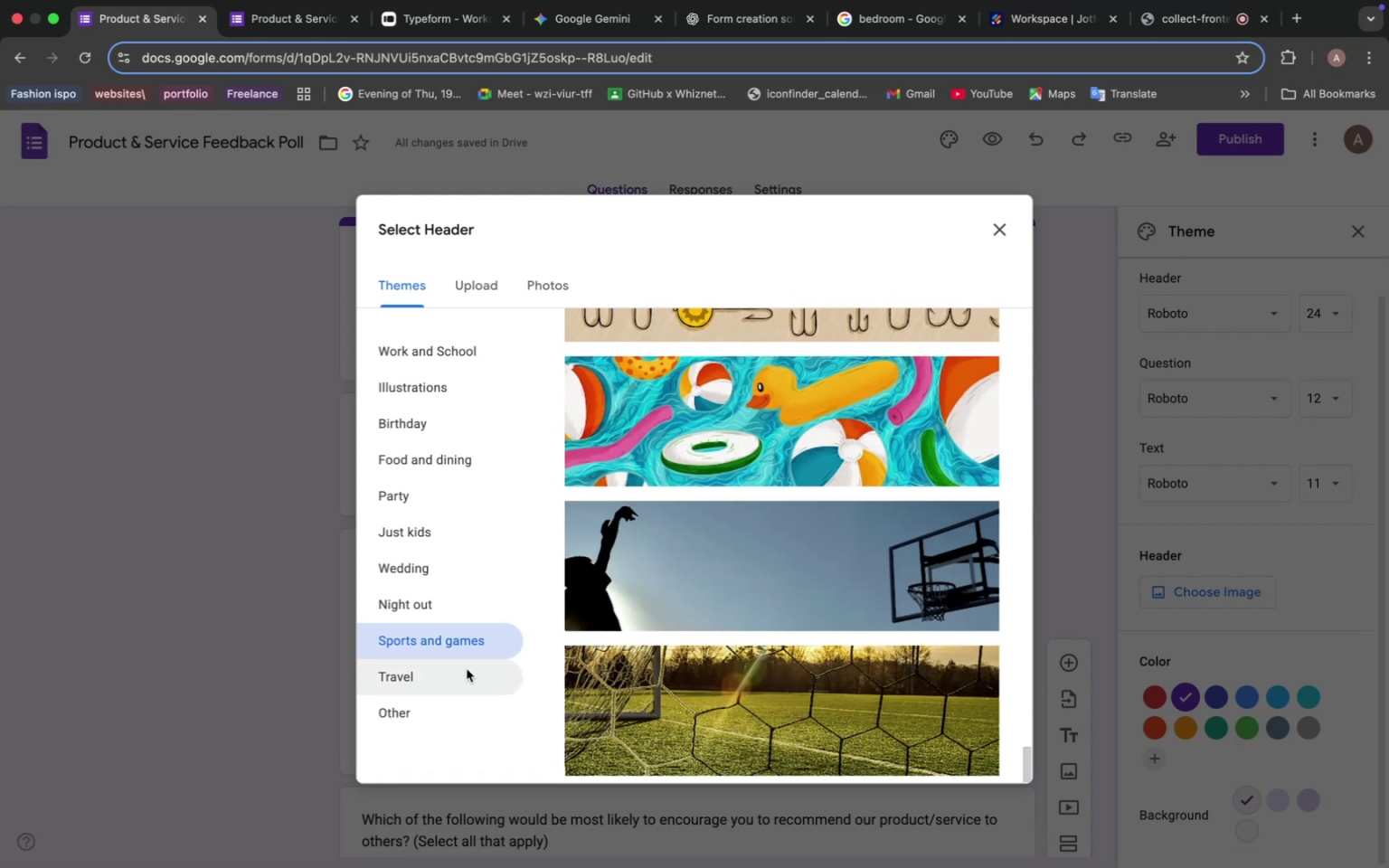 
left_click([431, 670])
 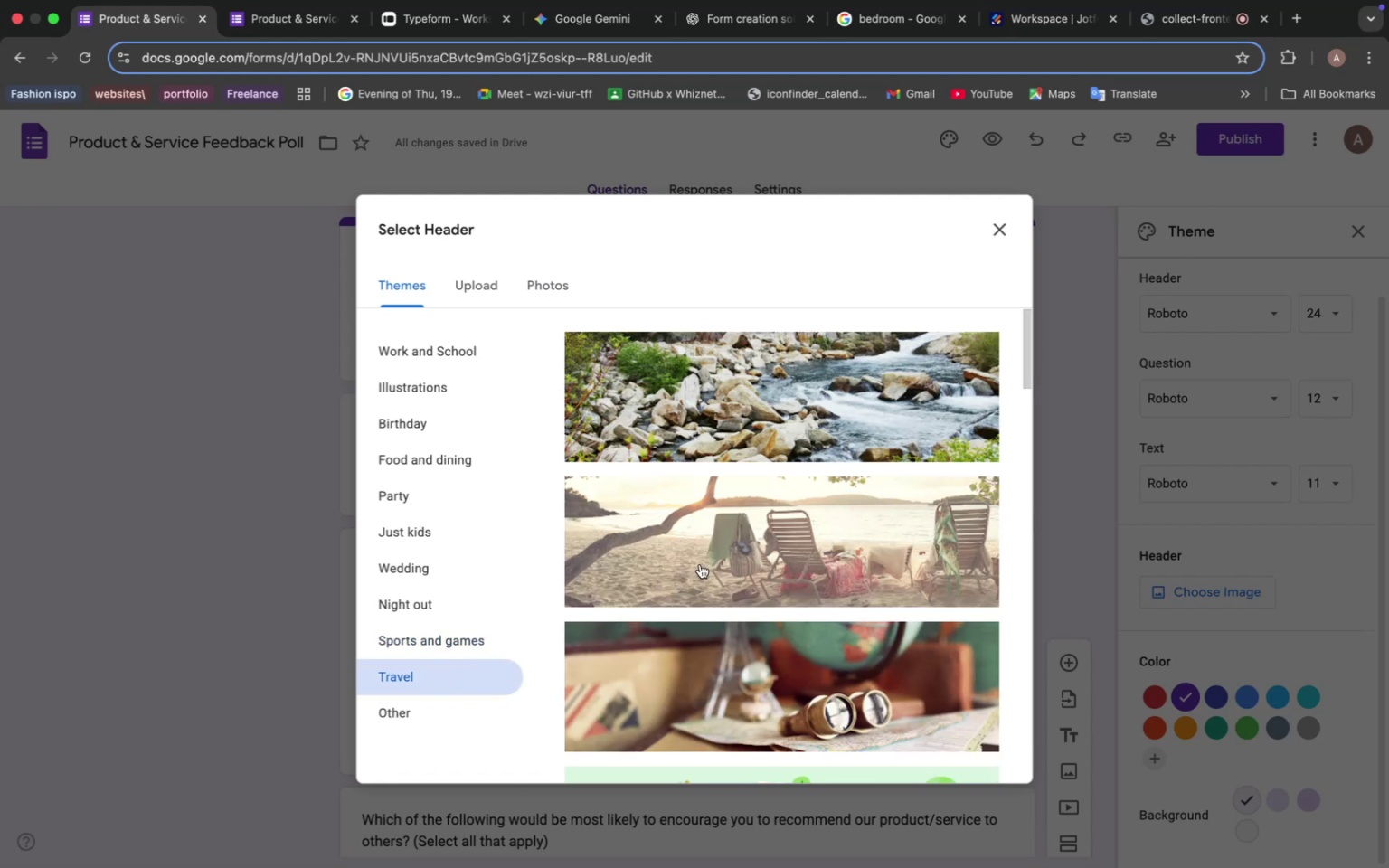 
scroll: coordinate [717, 561], scroll_direction: down, amount: 69.0
 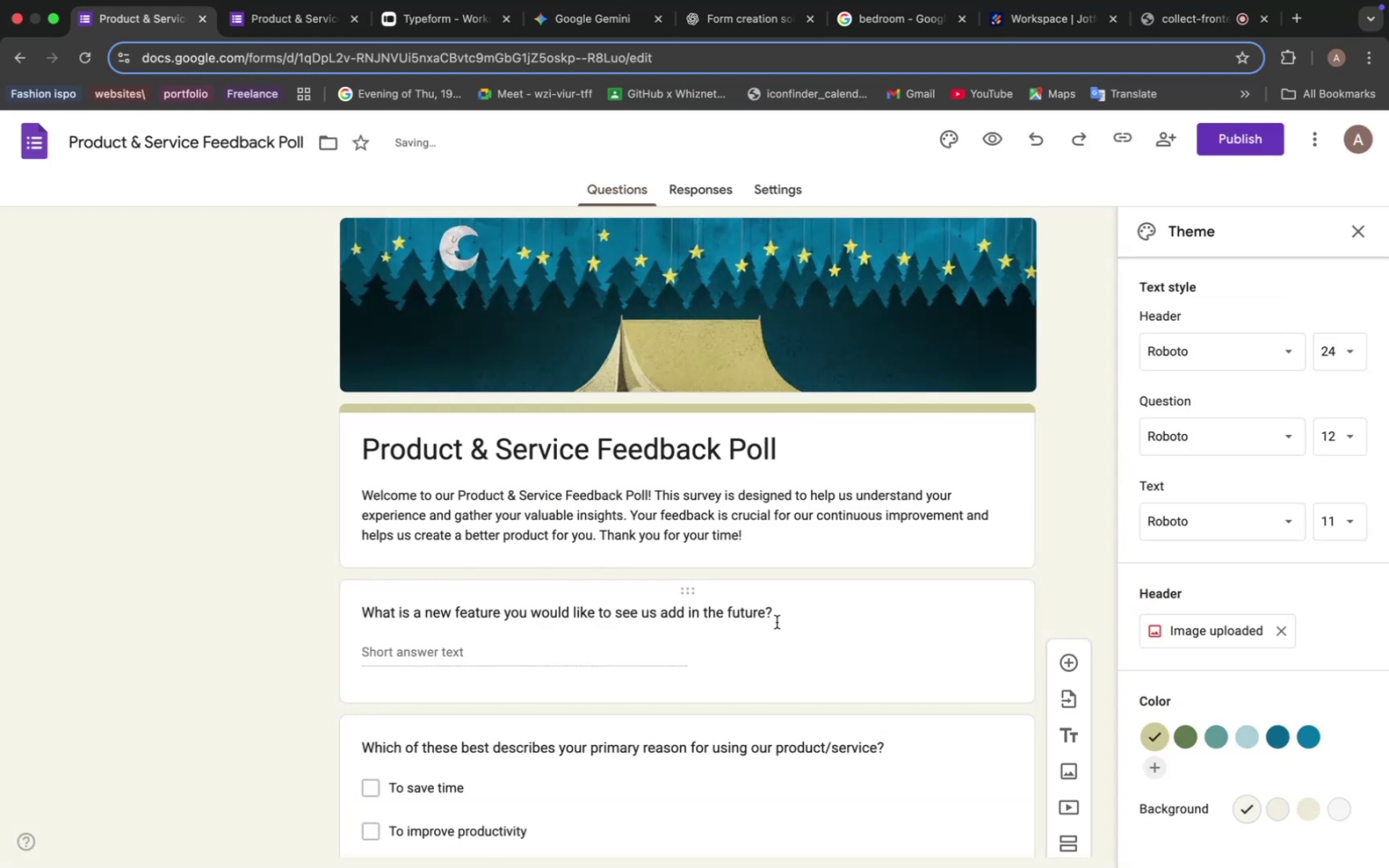 
wait(12.8)
 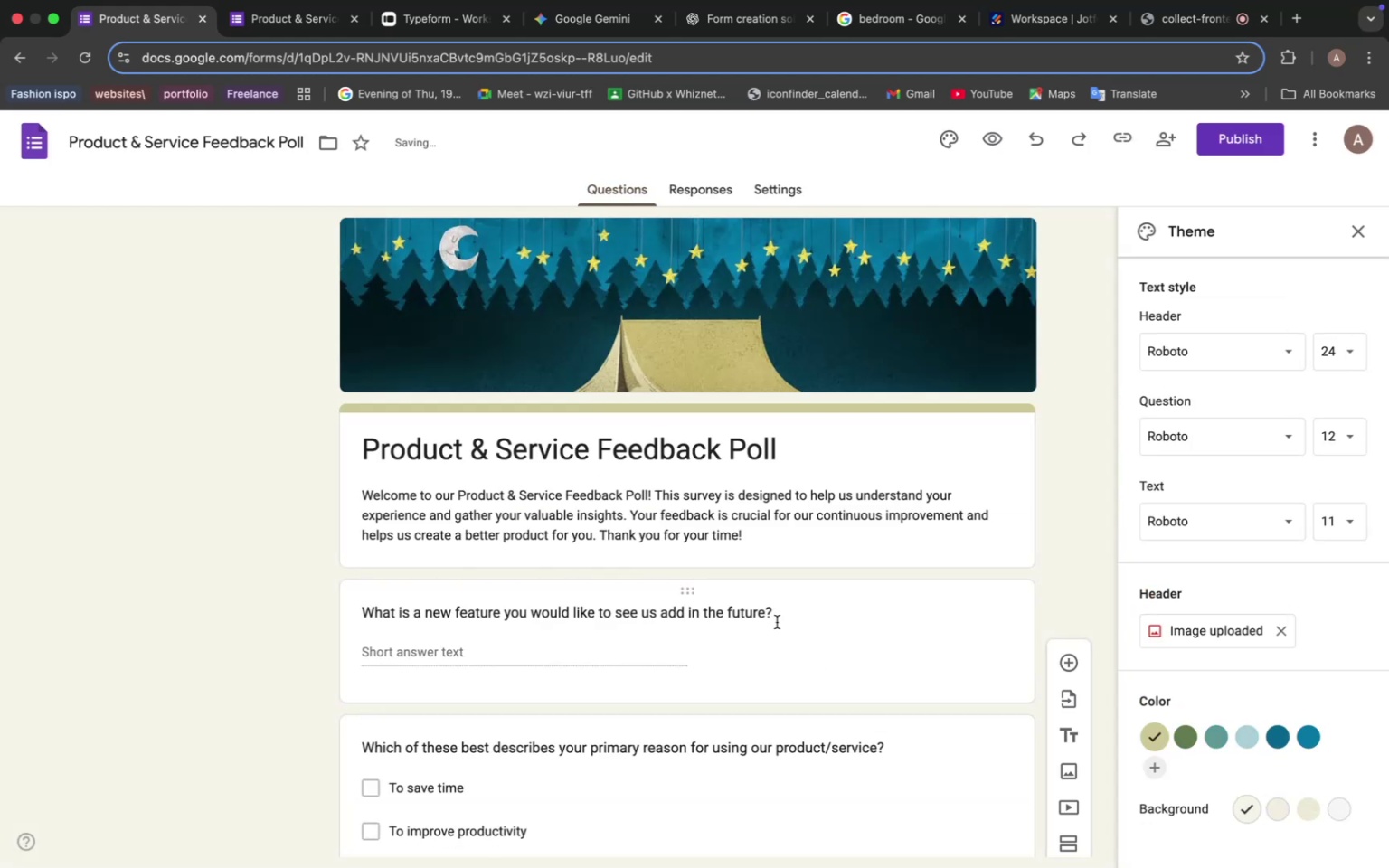 
left_click([1163, 17])
 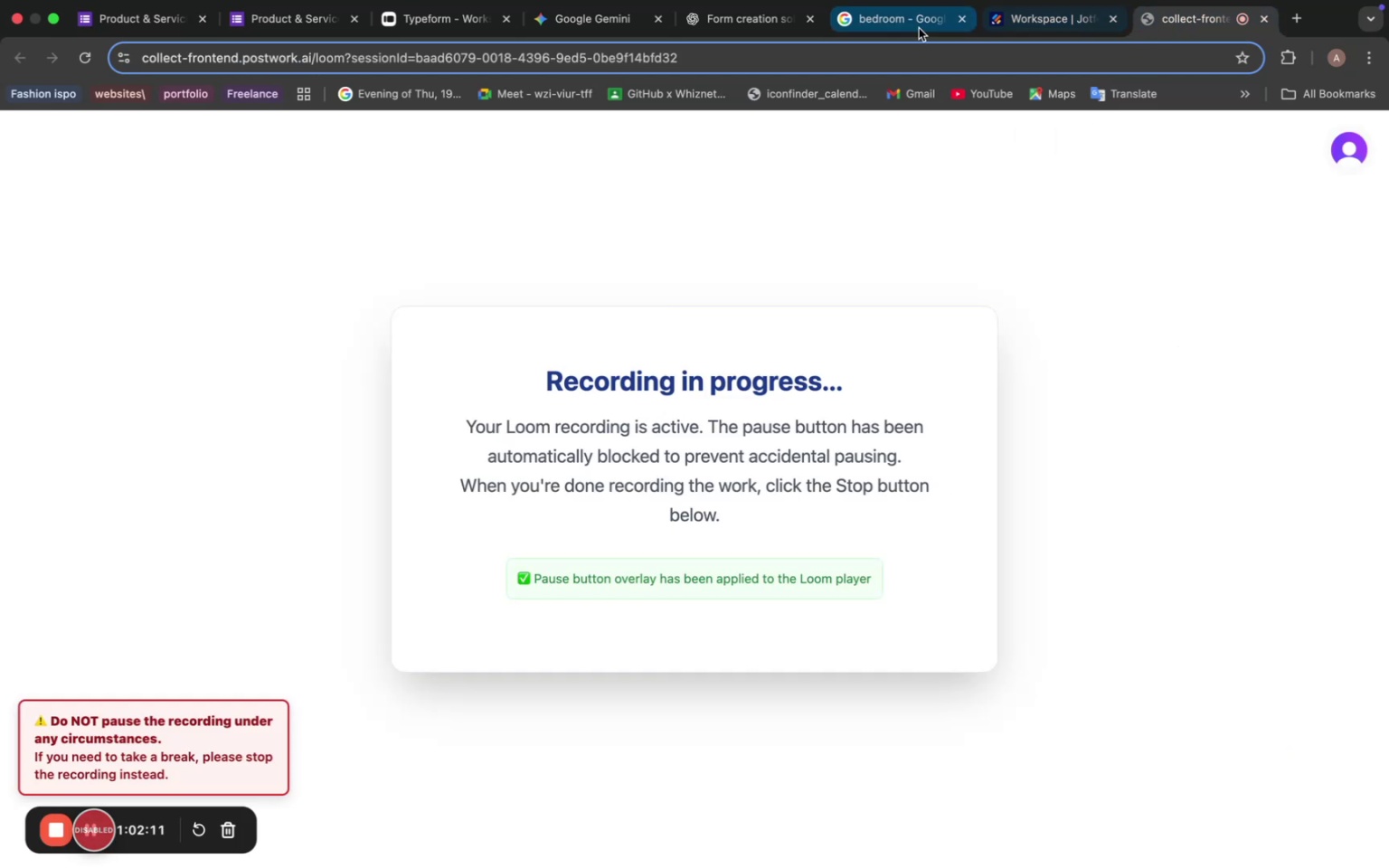 
left_click([902, 24])
 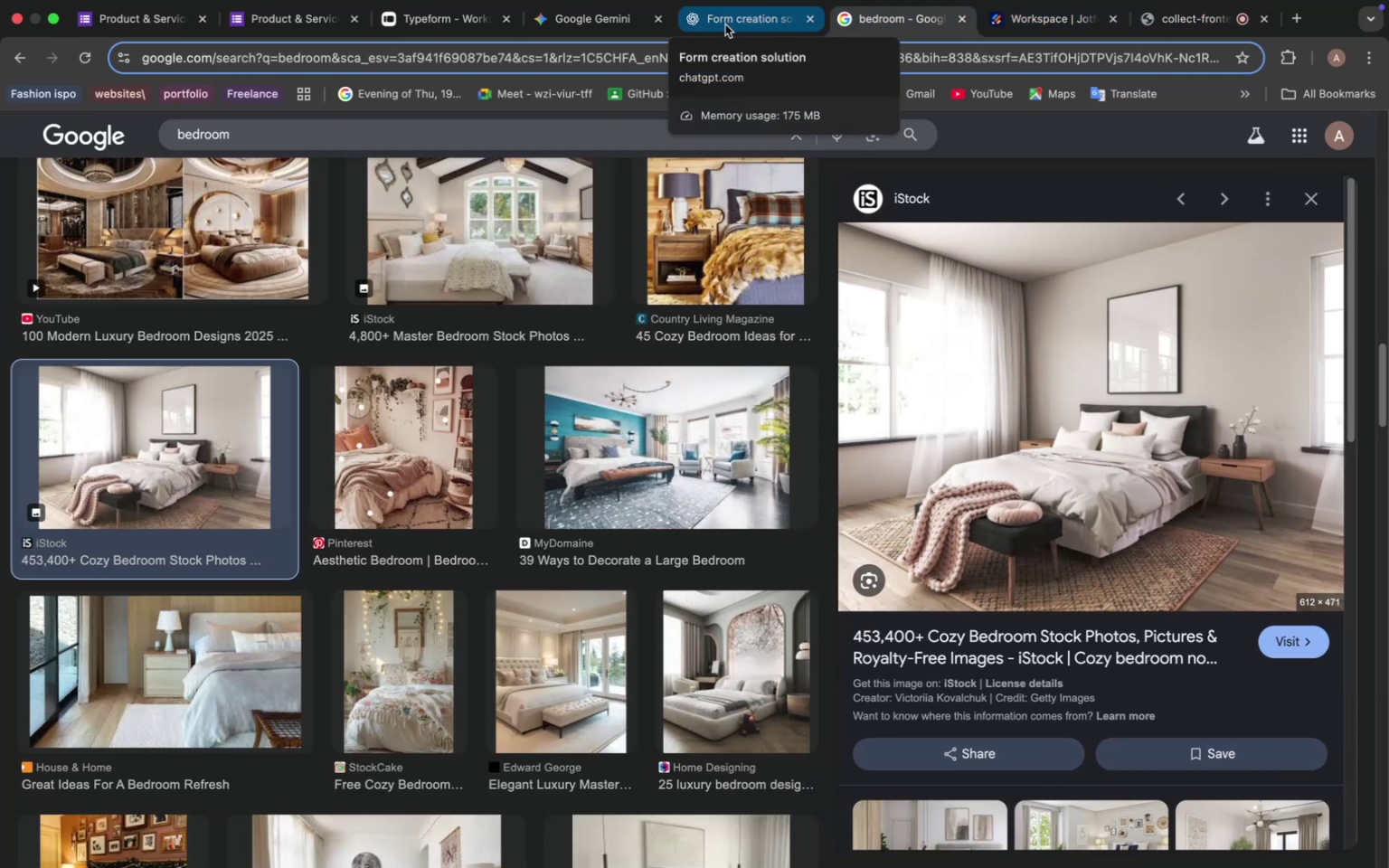 
left_click([435, 18])
 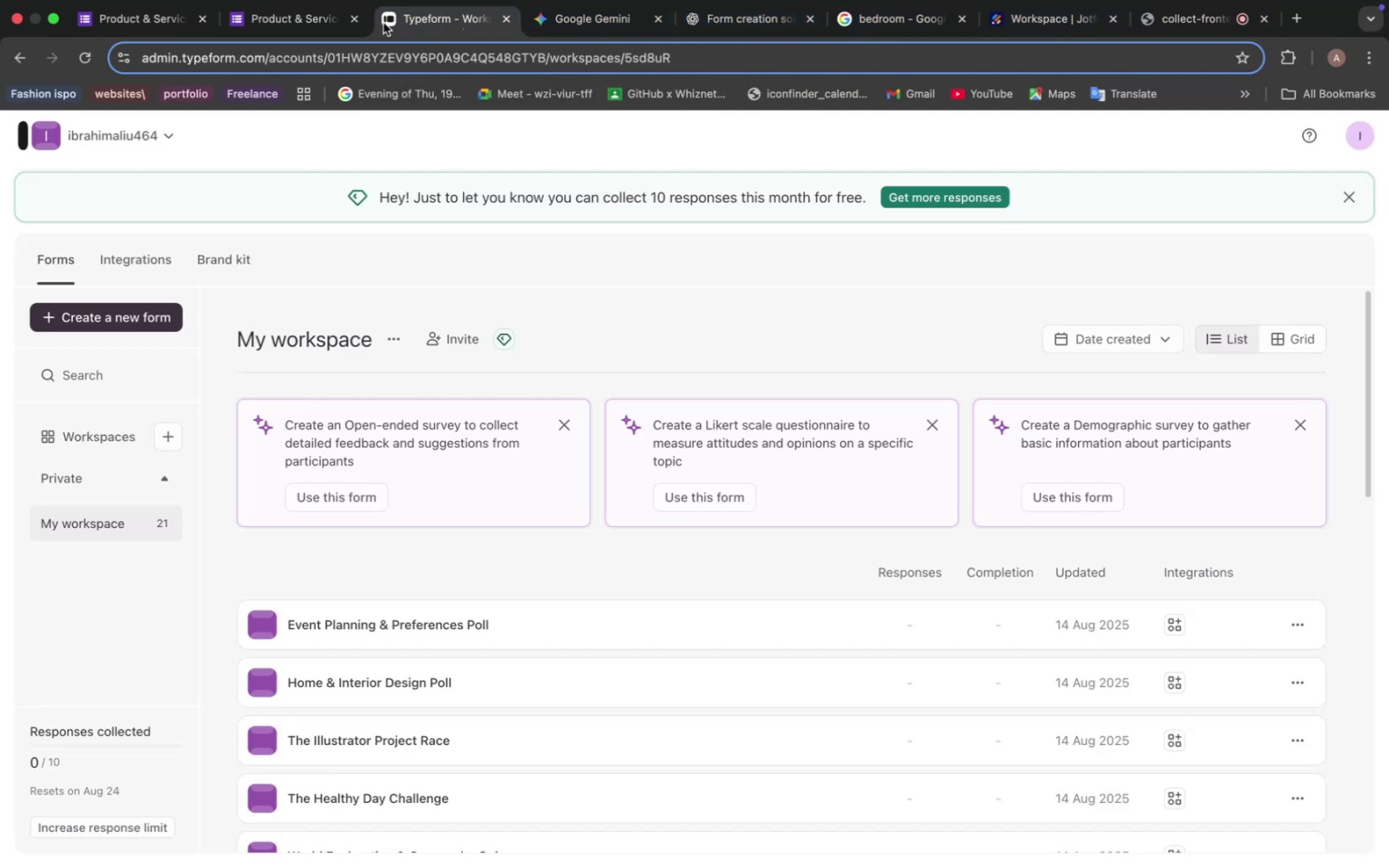 
left_click([282, 17])
 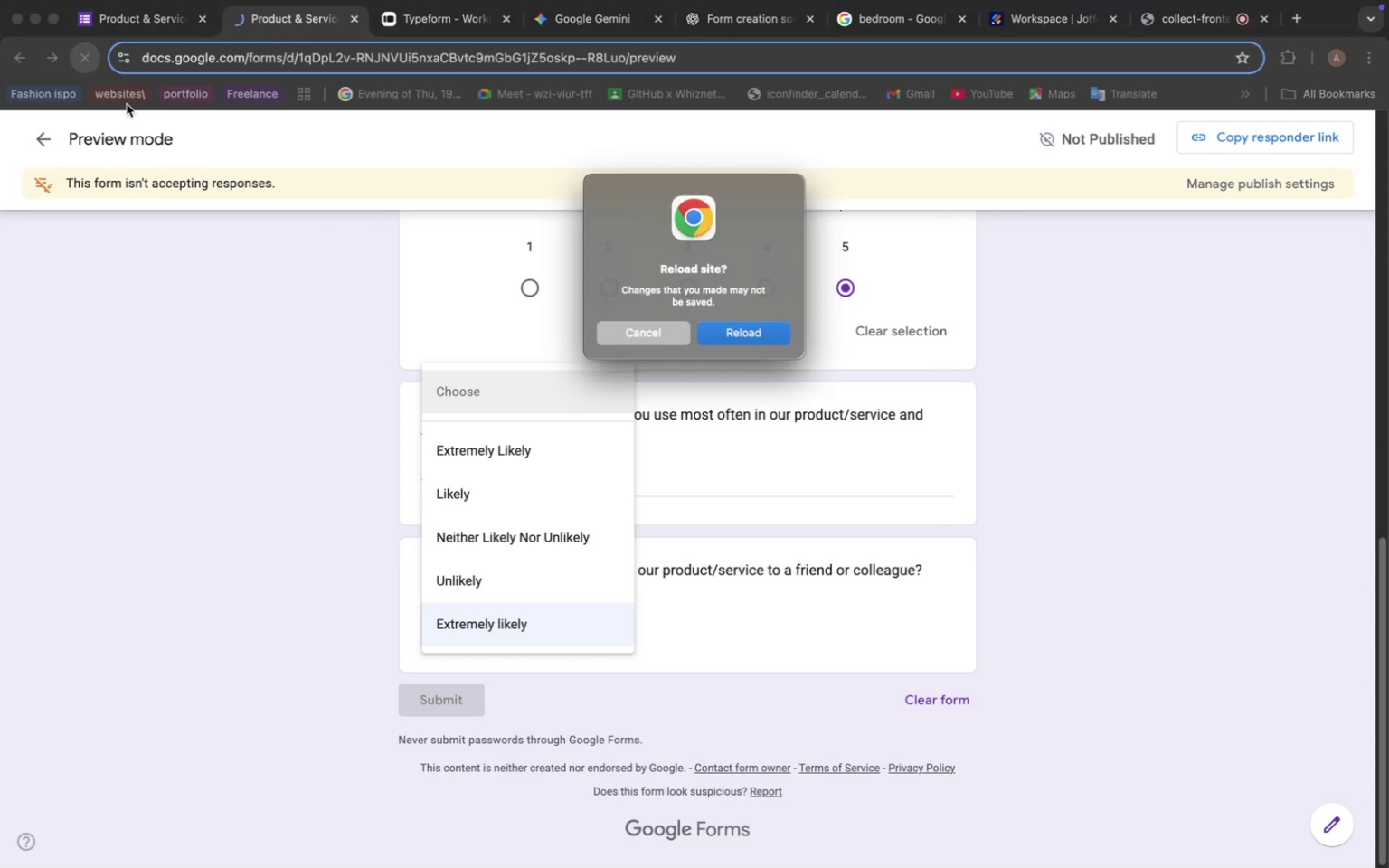 
left_click([752, 343])
 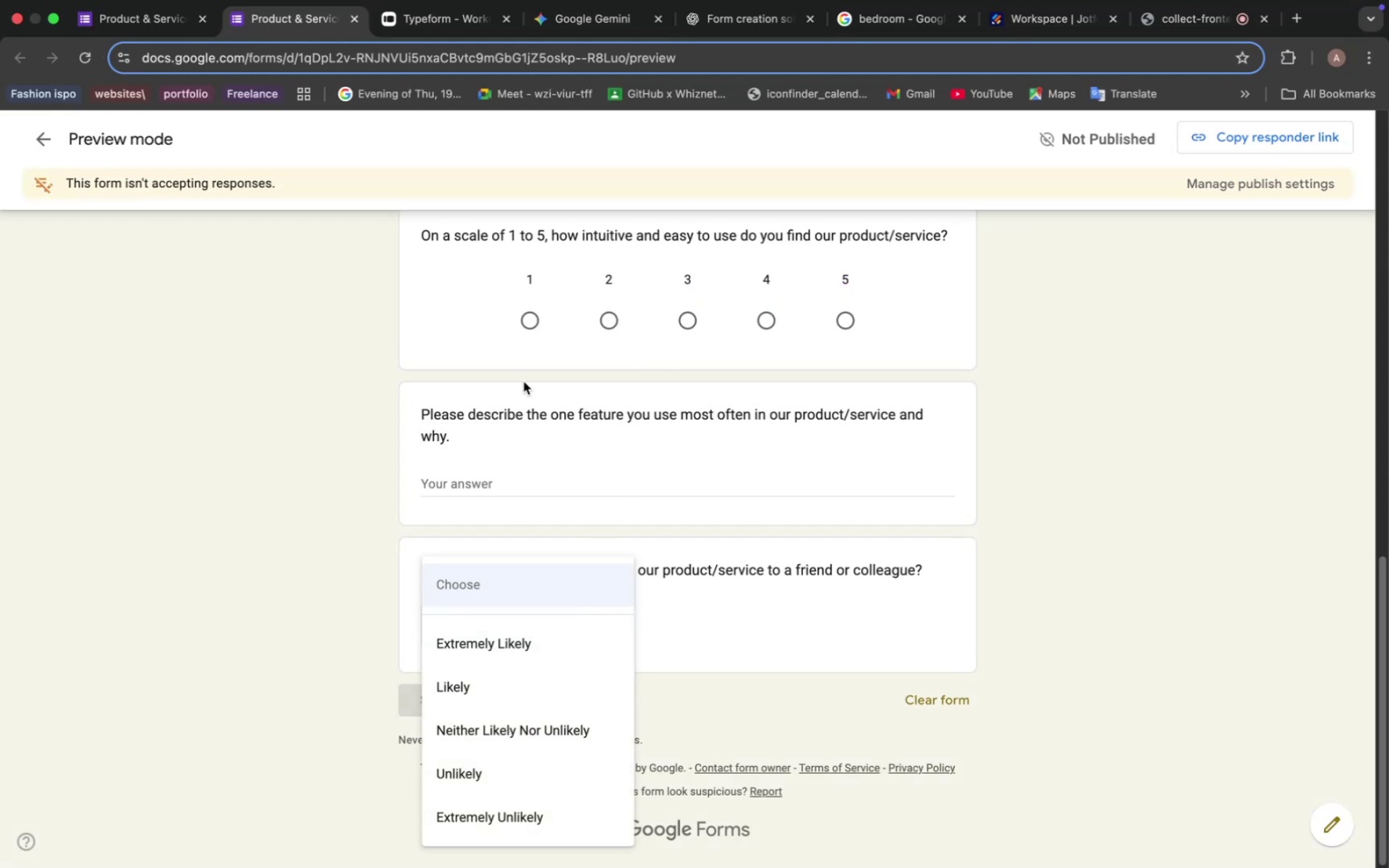 
wait(5.47)
 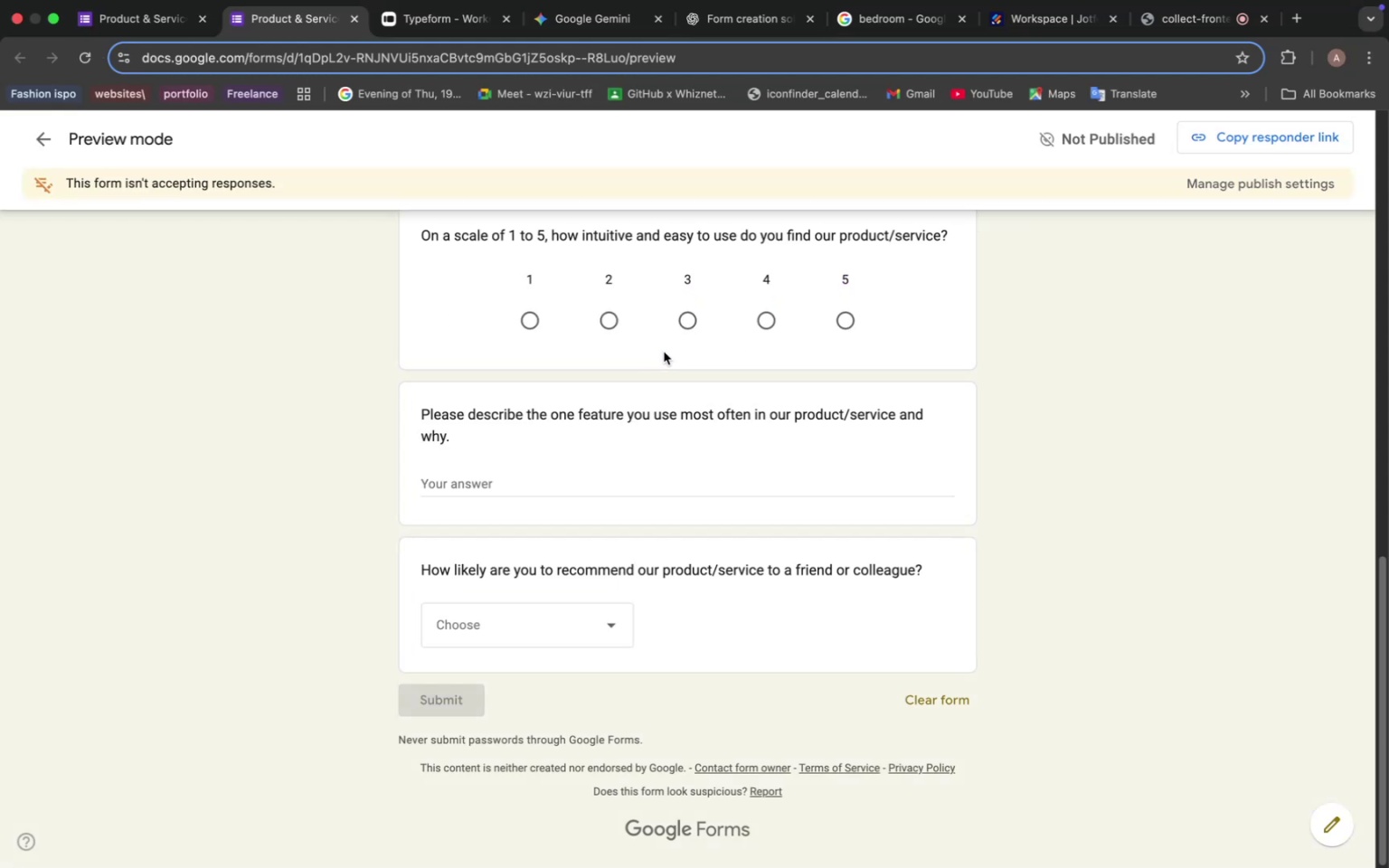 
left_click([353, 20])
 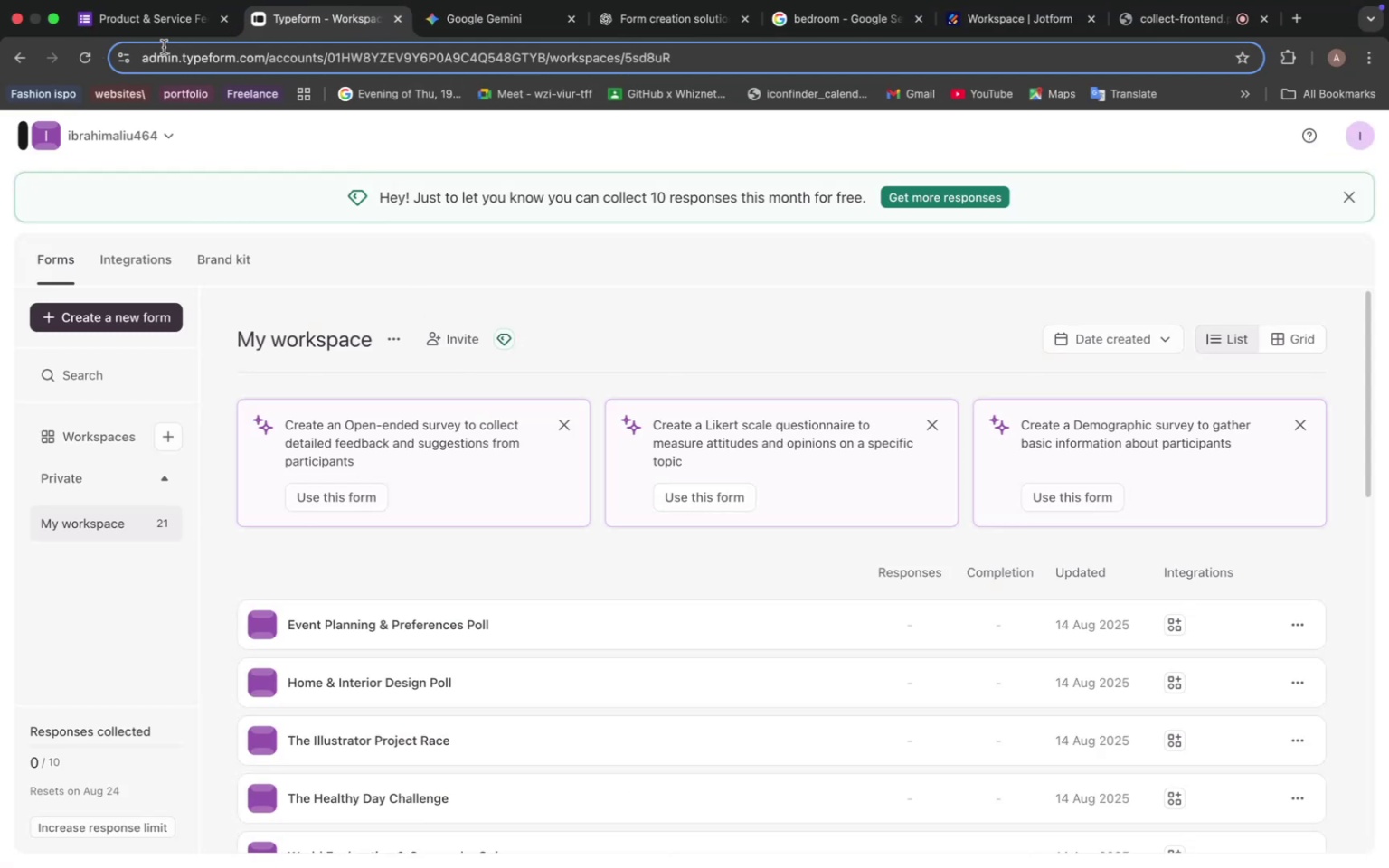 
left_click([169, 31])
 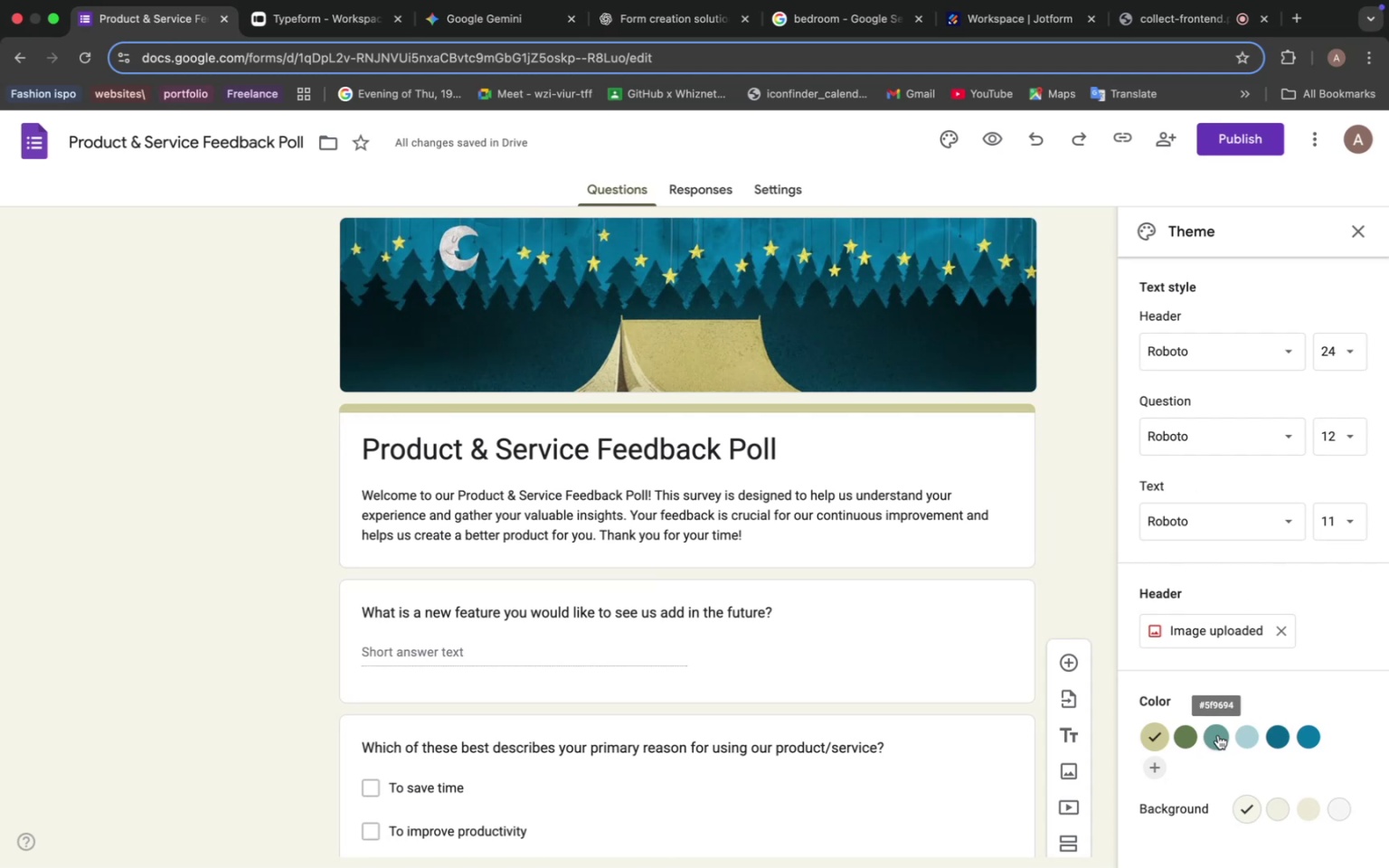 
left_click([1182, 741])
 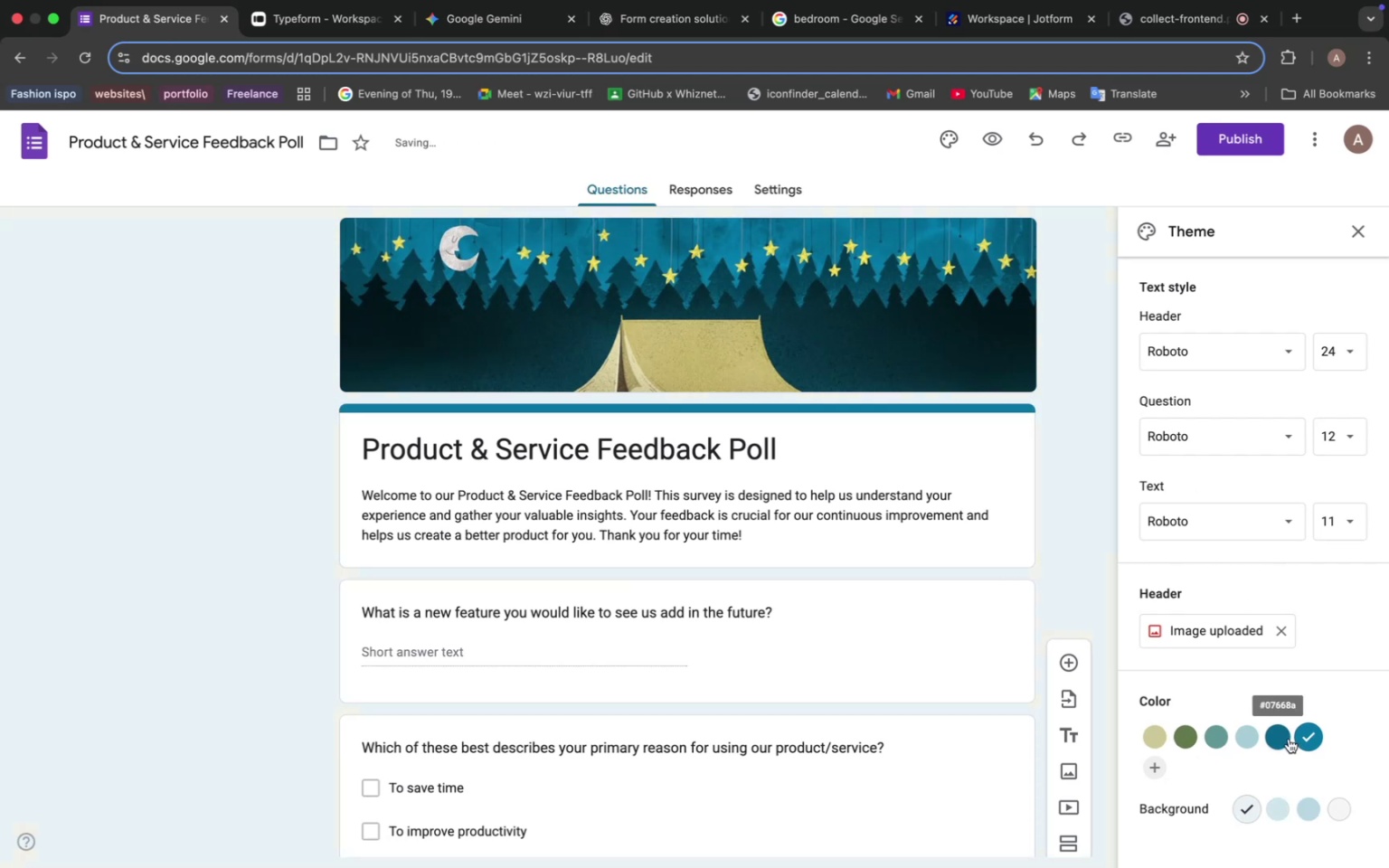 
double_click([1287, 739])
 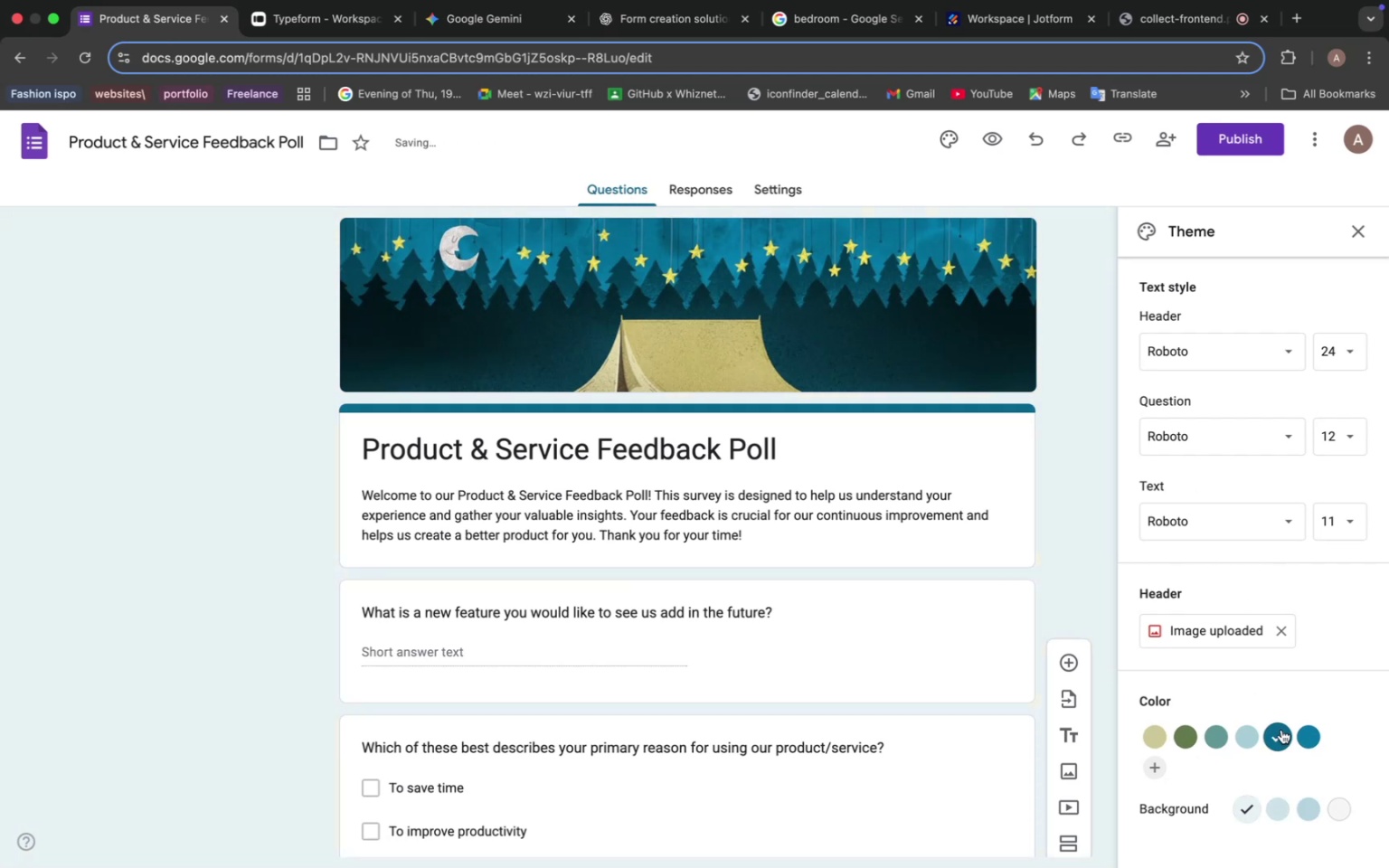 
left_click([1323, 738])
 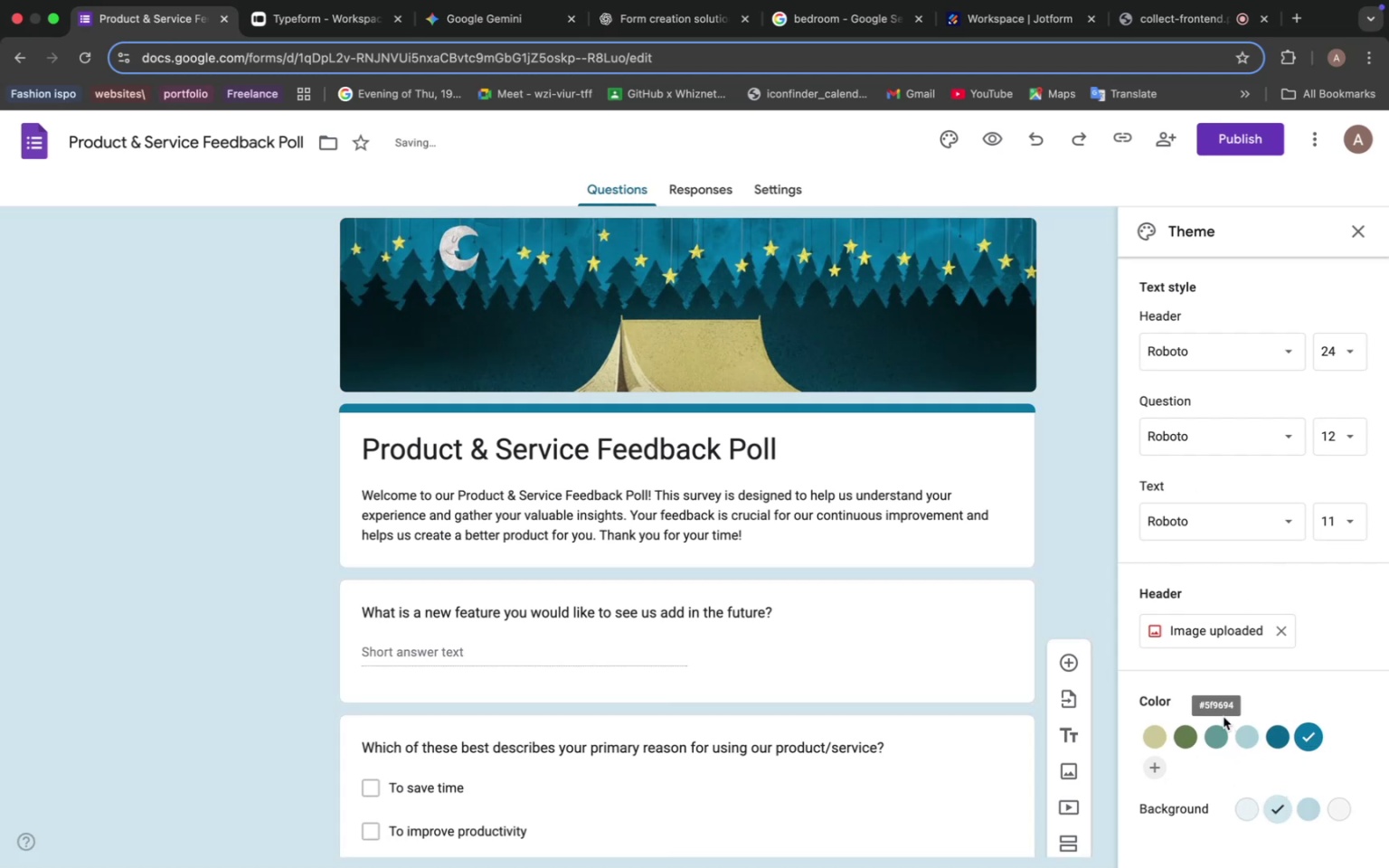 
wait(5.56)
 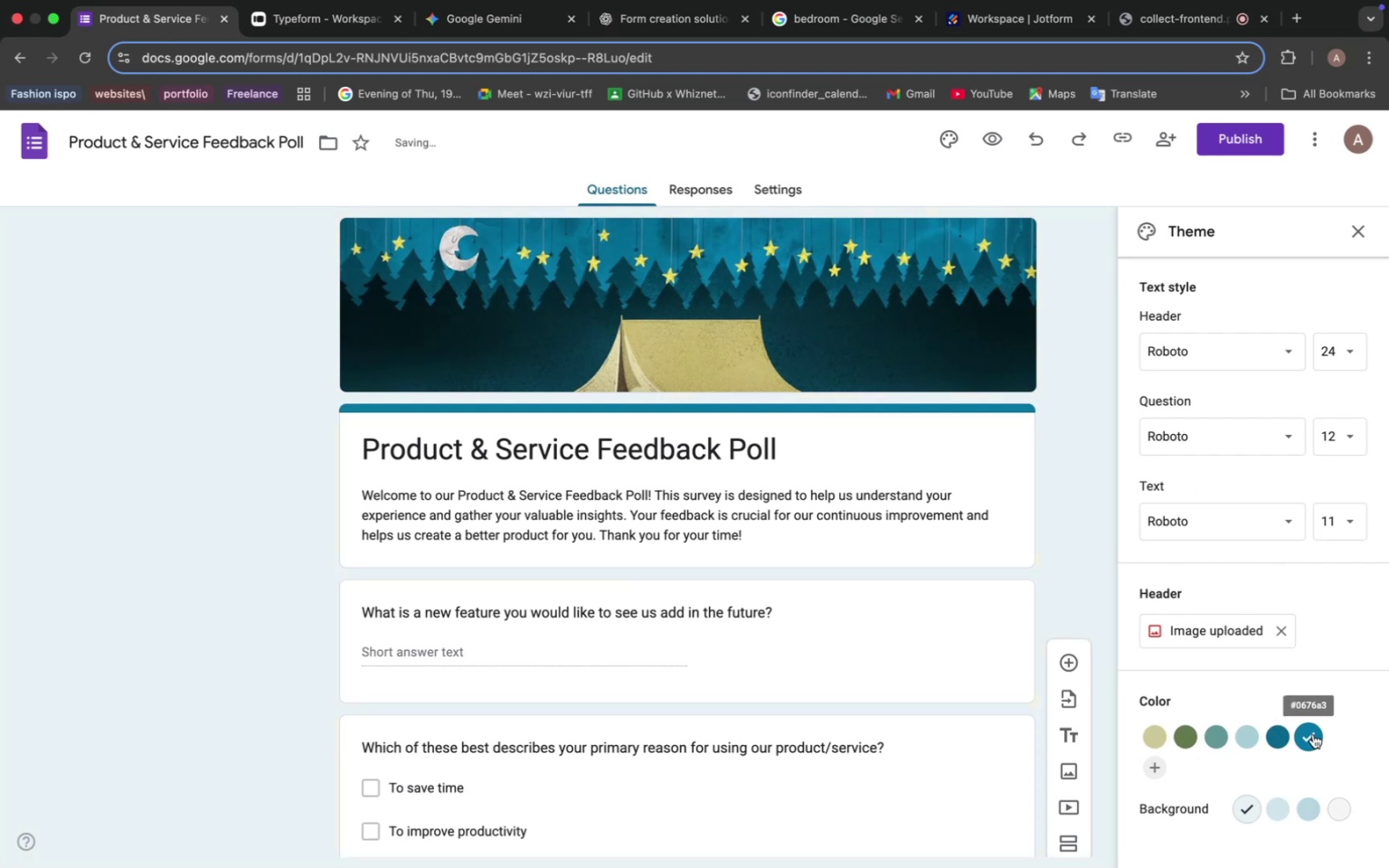 
left_click([1256, 811])
 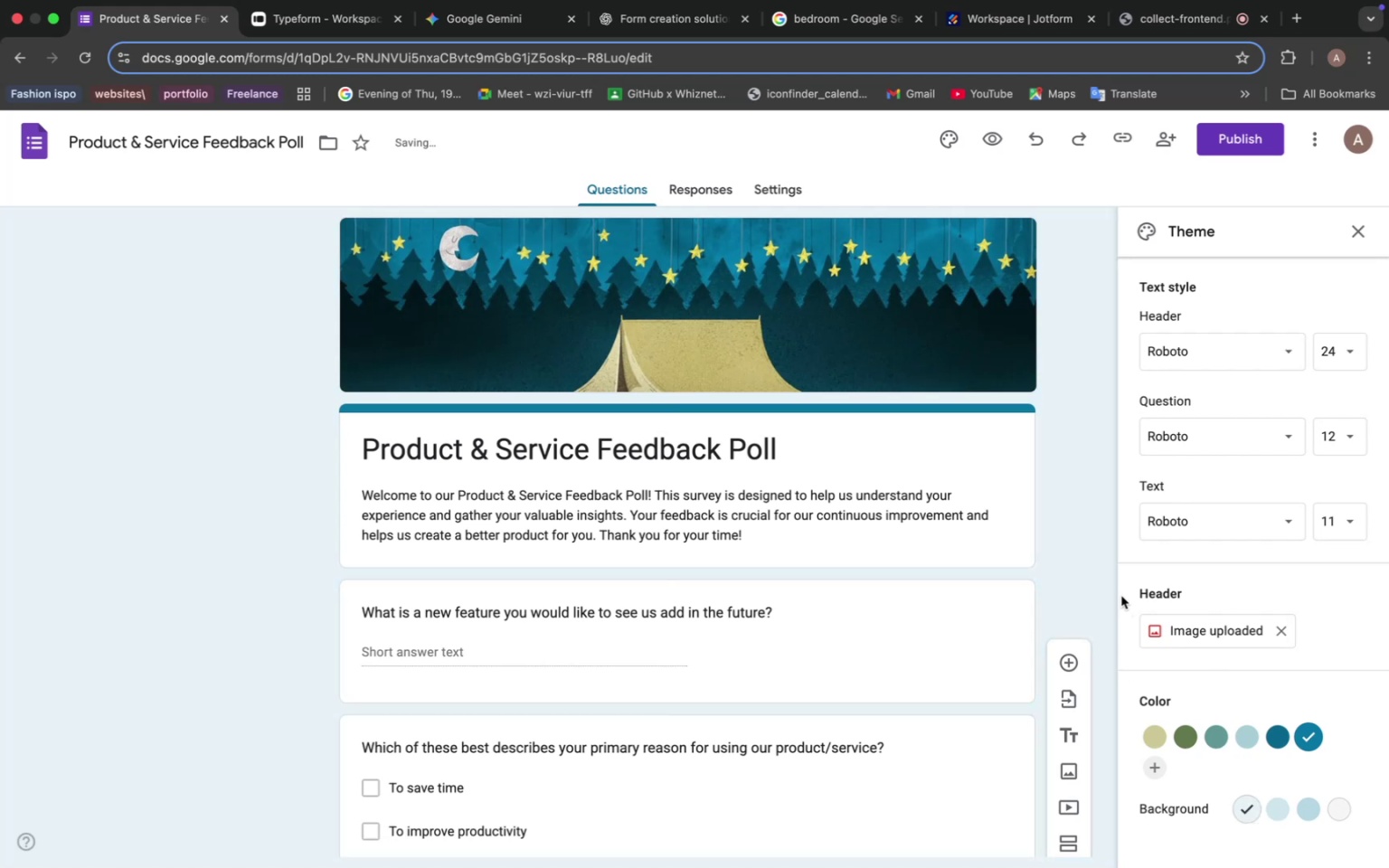 
mouse_move([1269, 807])
 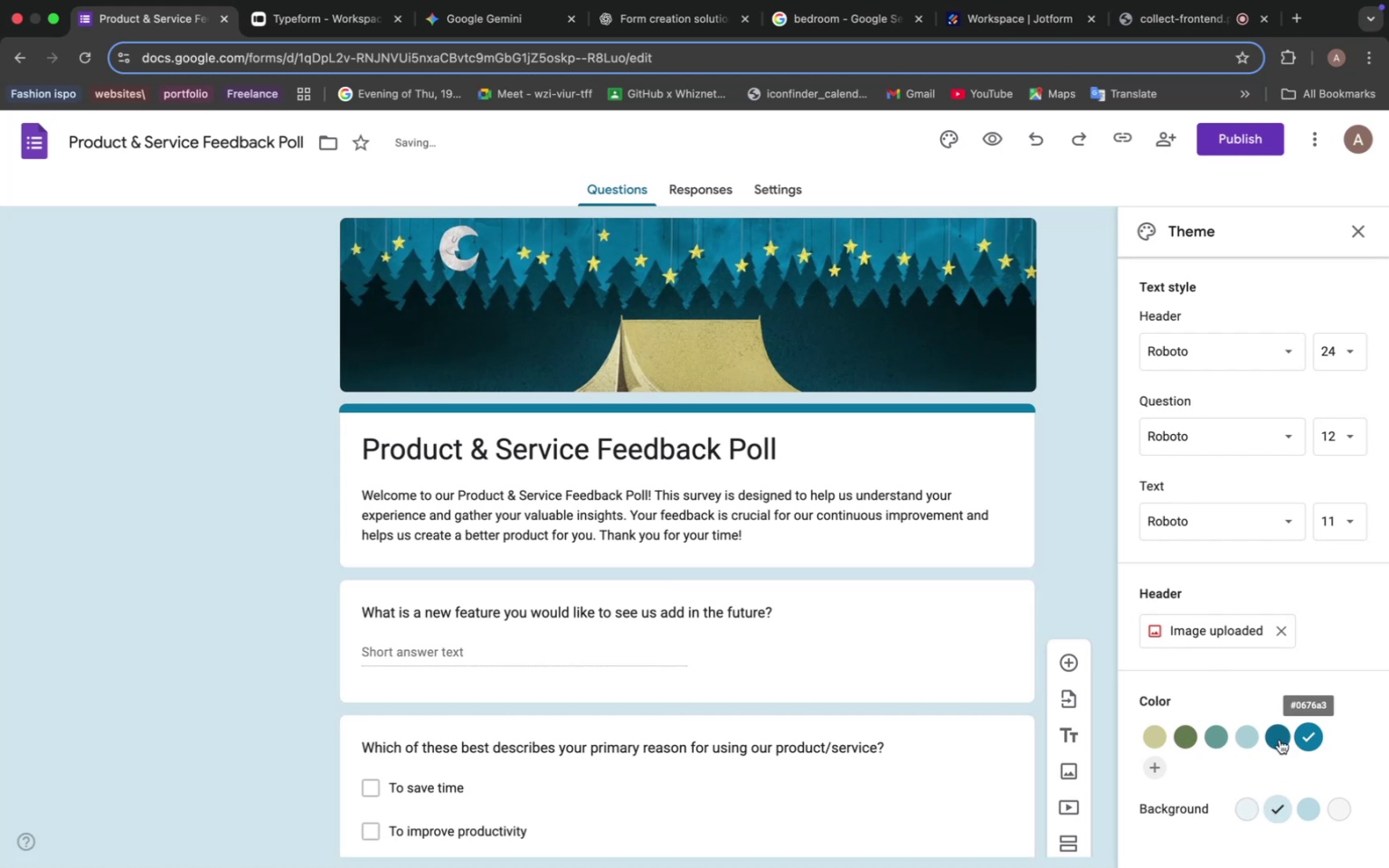 
left_click([1279, 739])
 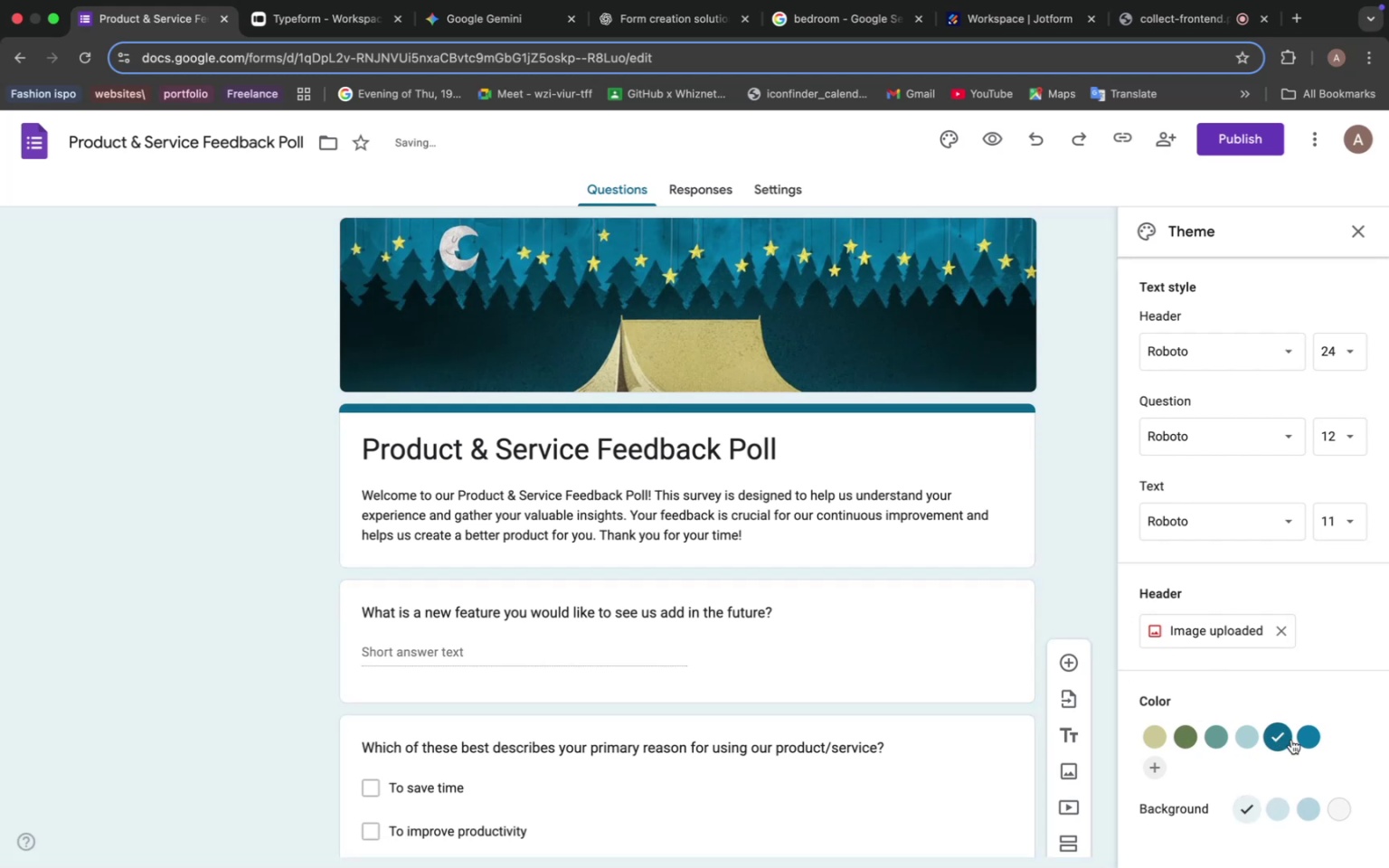 
left_click([1304, 739])
 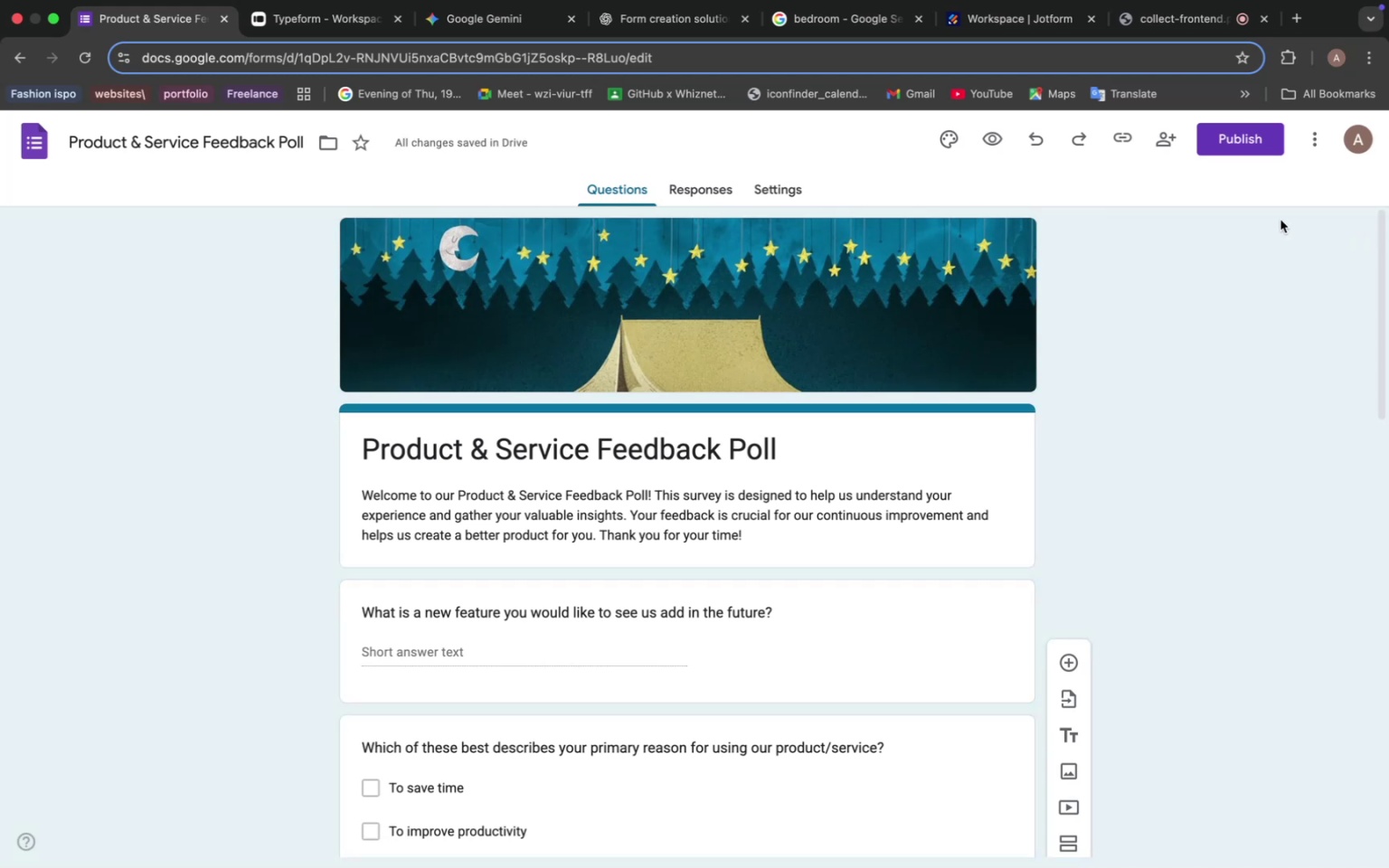 
scroll: coordinate [798, 414], scroll_direction: down, amount: 50.0
 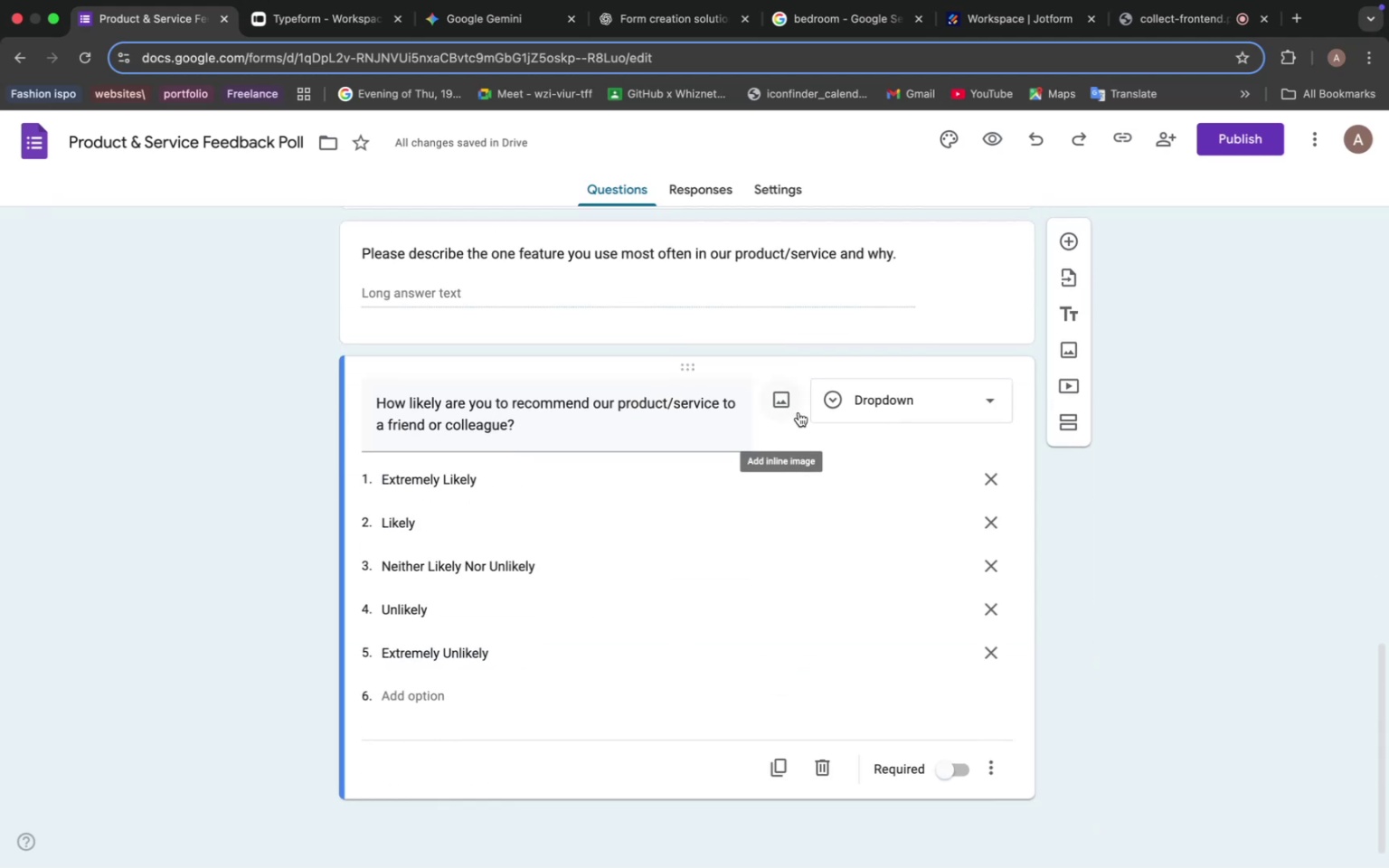 
scroll: coordinate [798, 411], scroll_direction: up, amount: 45.0
 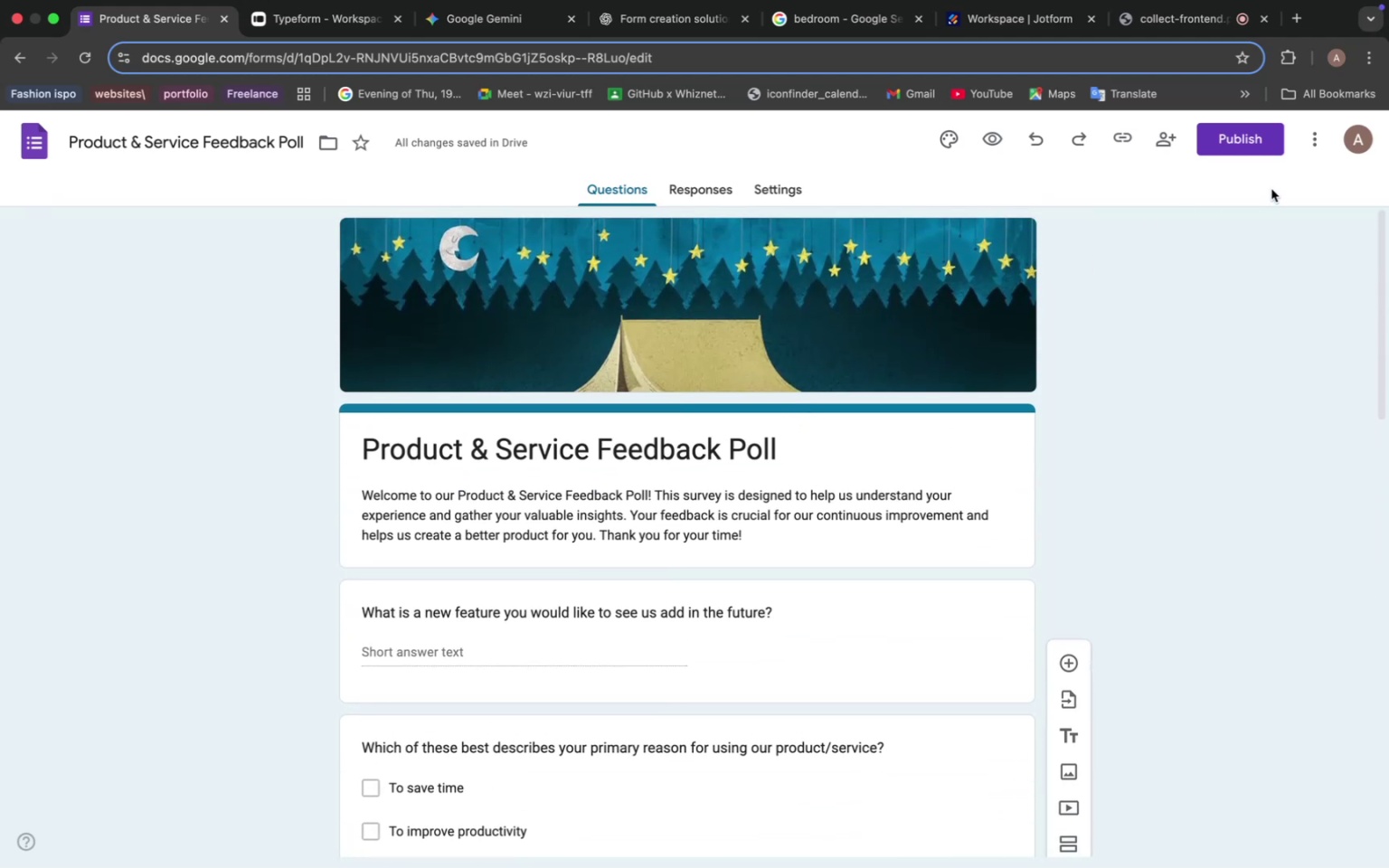 
left_click([1232, 140])
 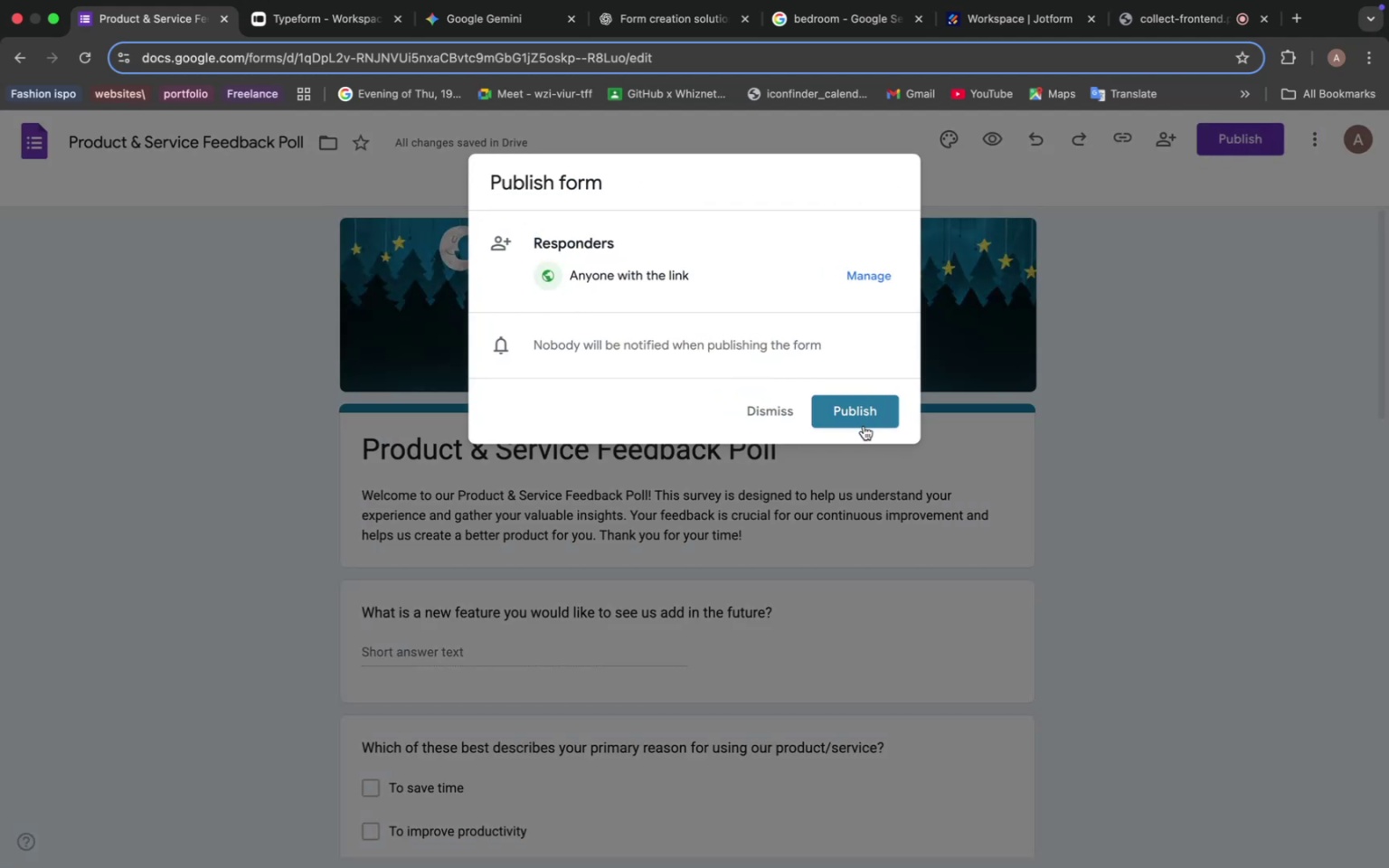 
left_click([864, 408])
 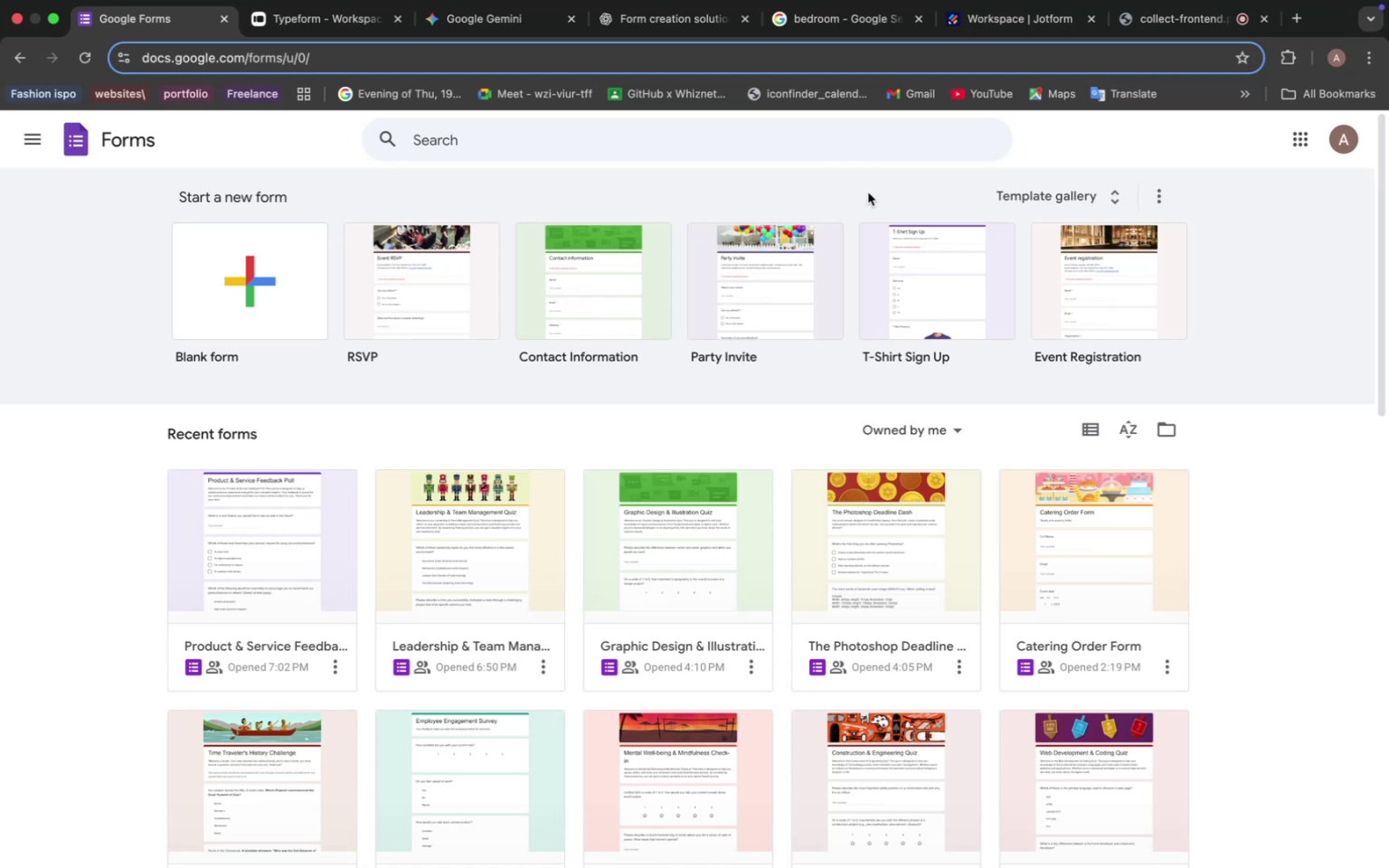 